 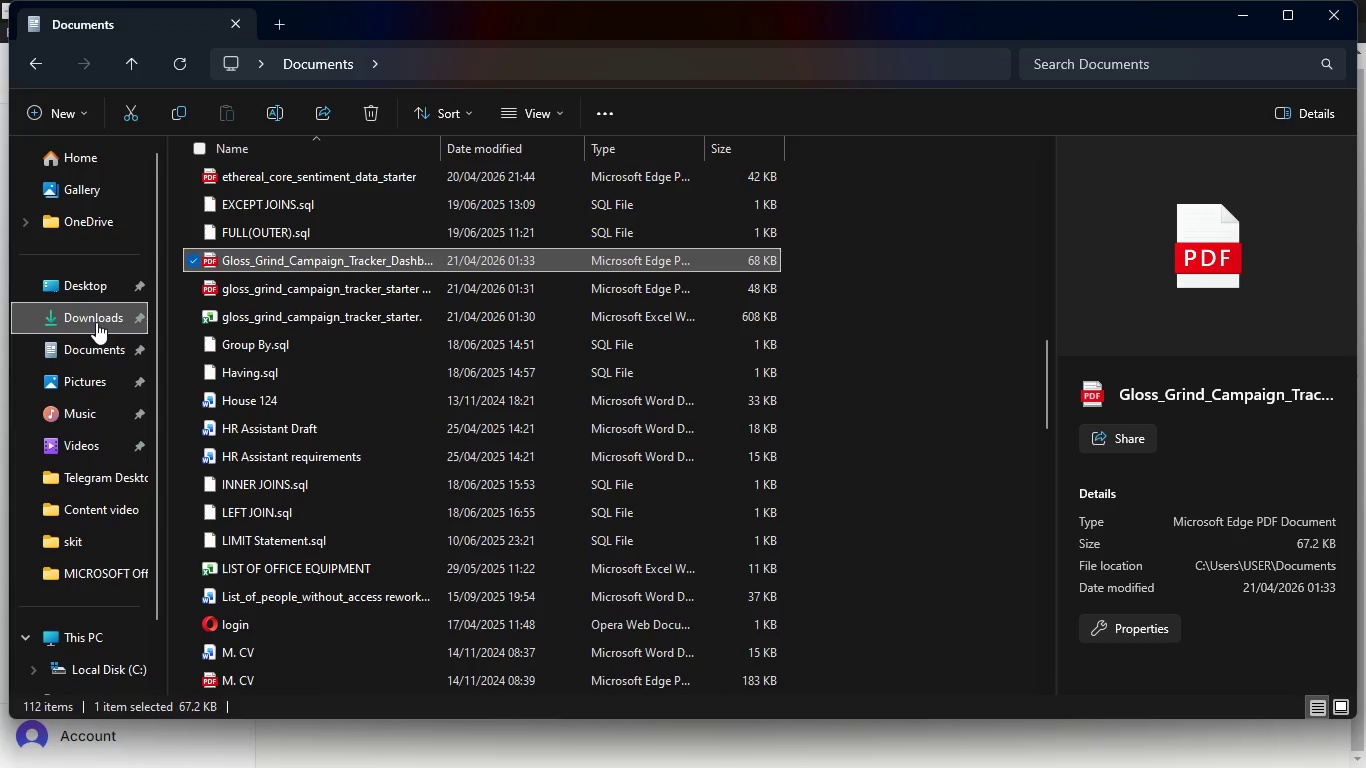 
triple_click([96, 322])
 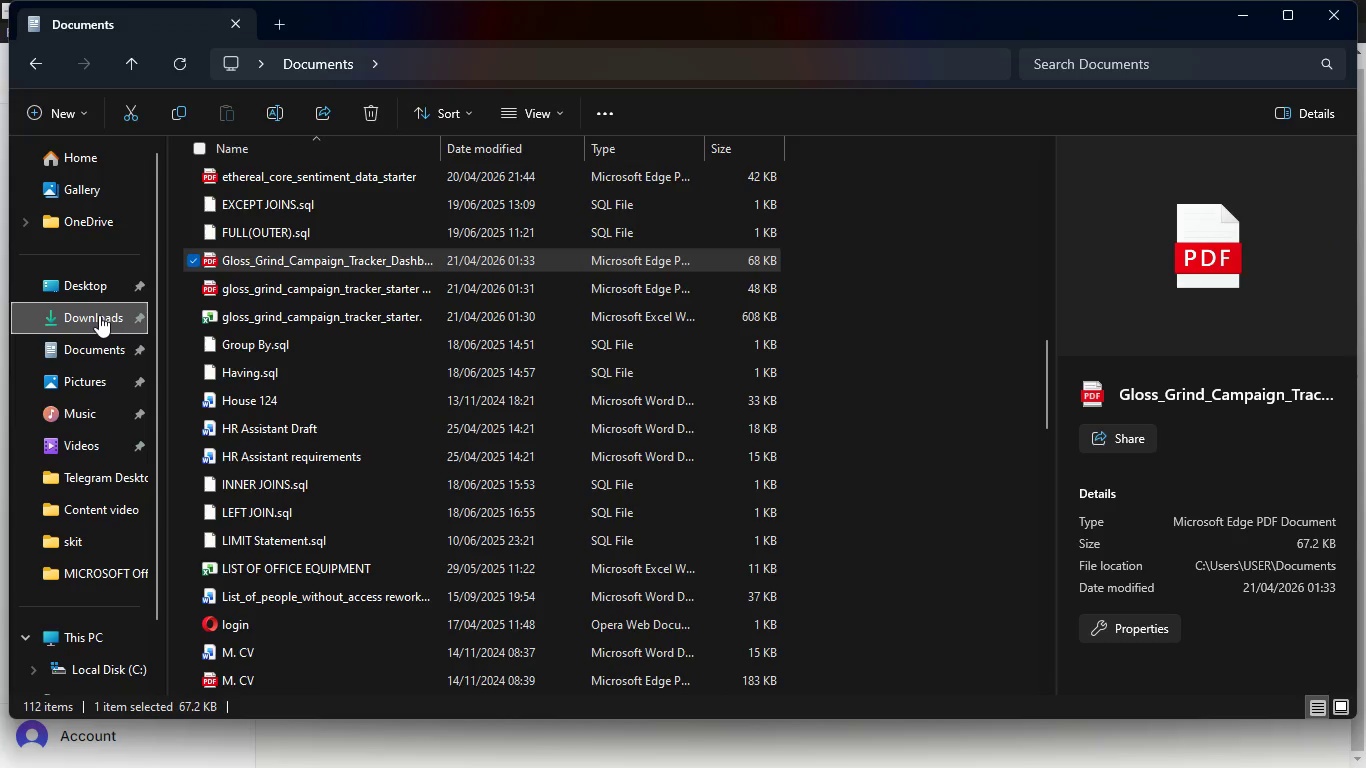 
left_click([99, 315])
 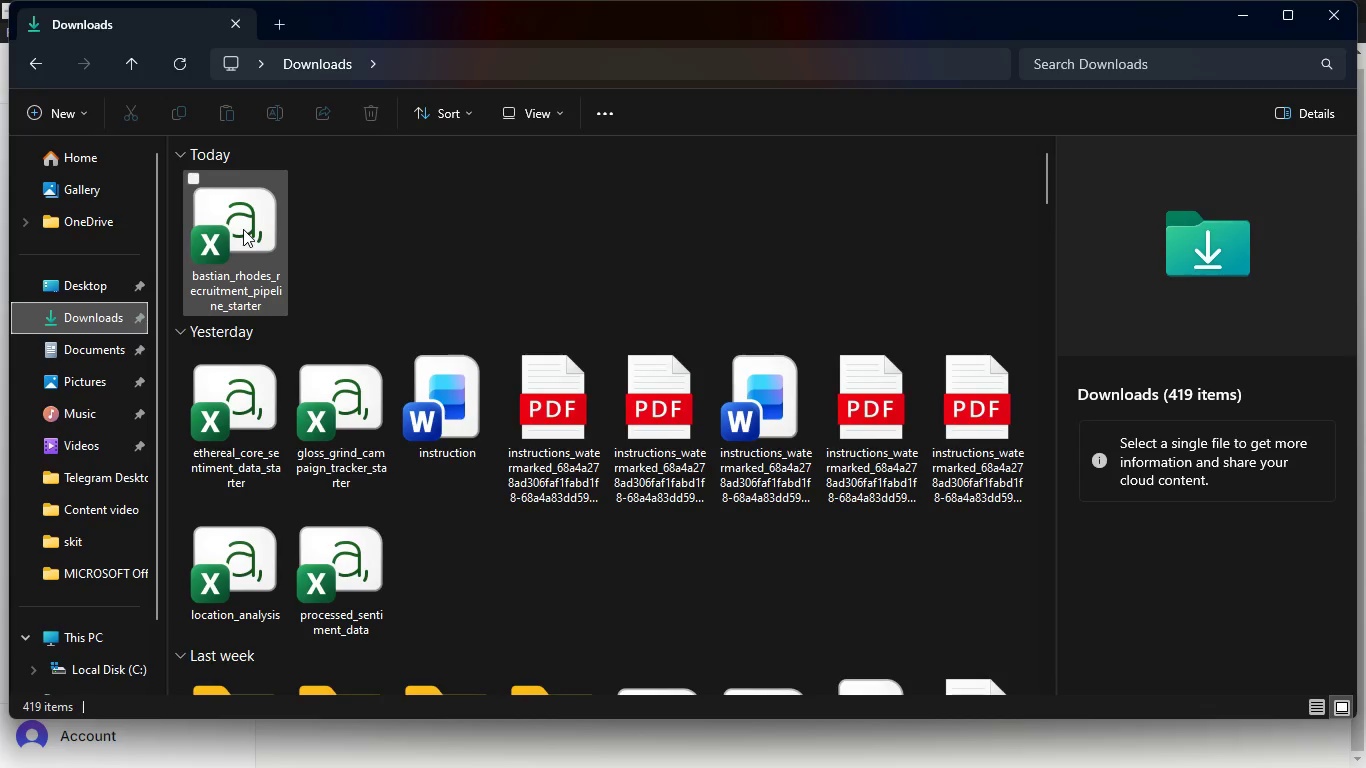 
double_click([243, 229])
 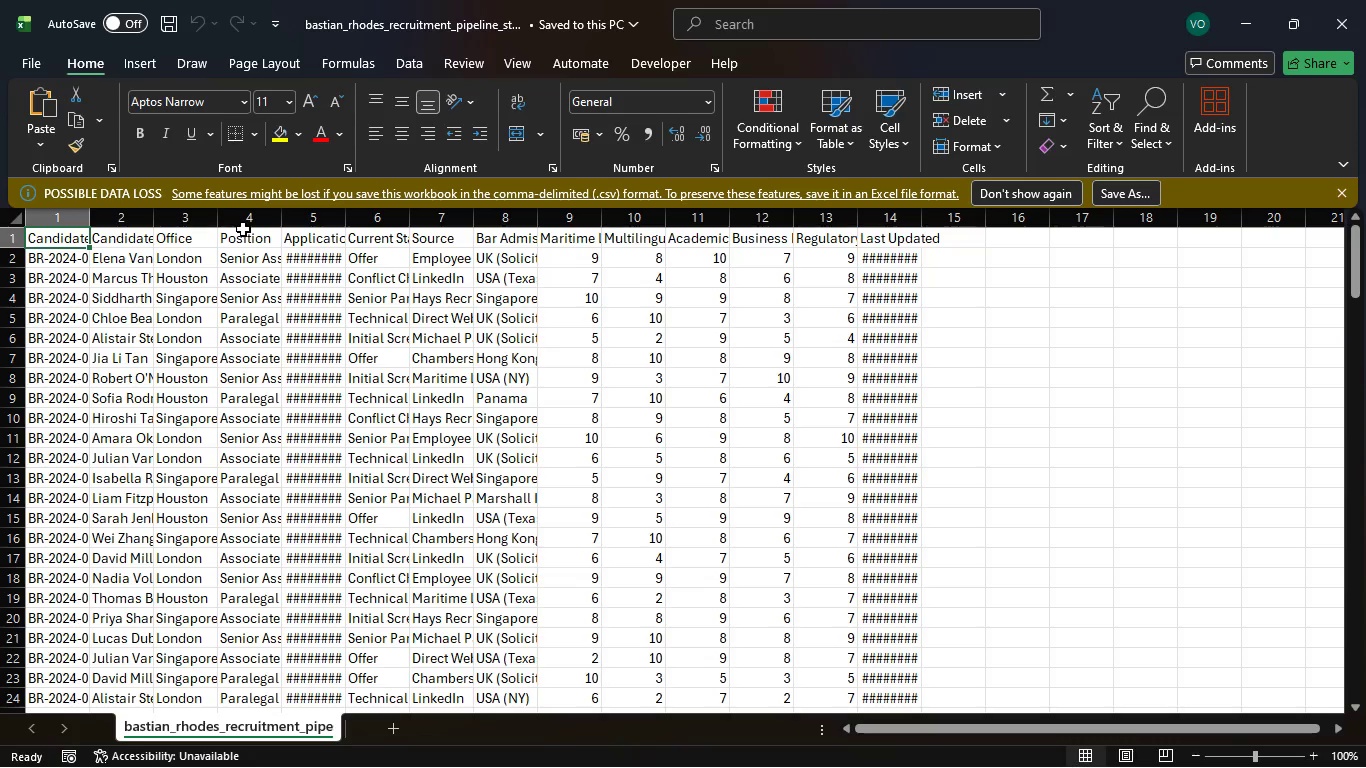 
wait(31.25)
 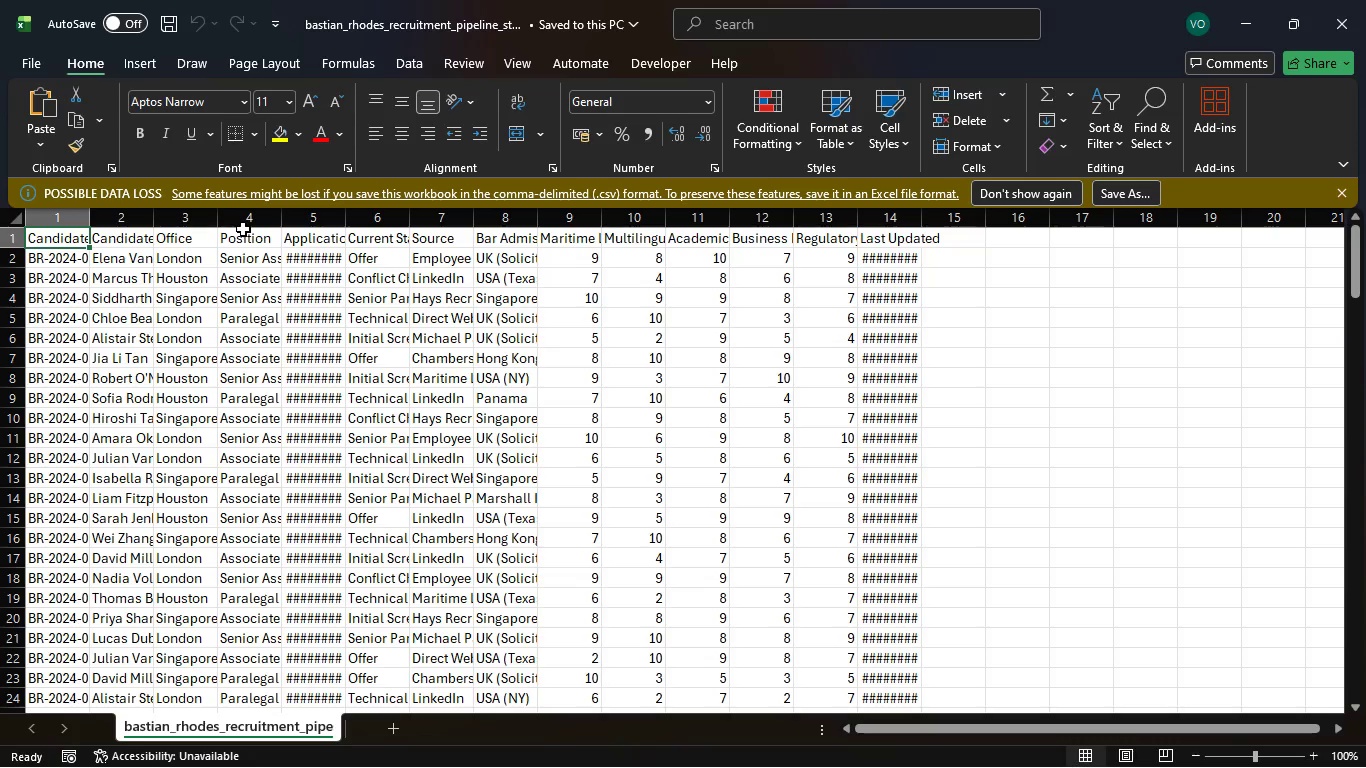 
left_click([1129, 188])
 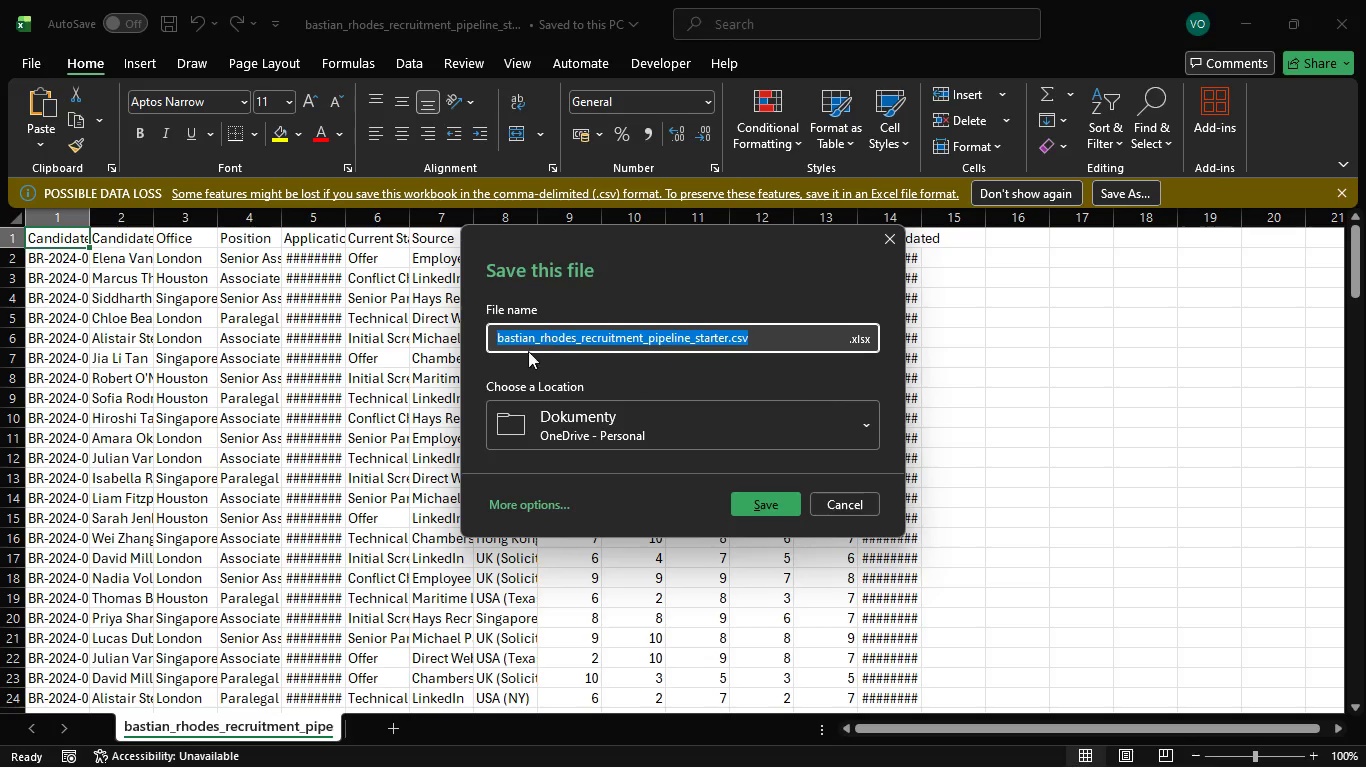 
wait(6.86)
 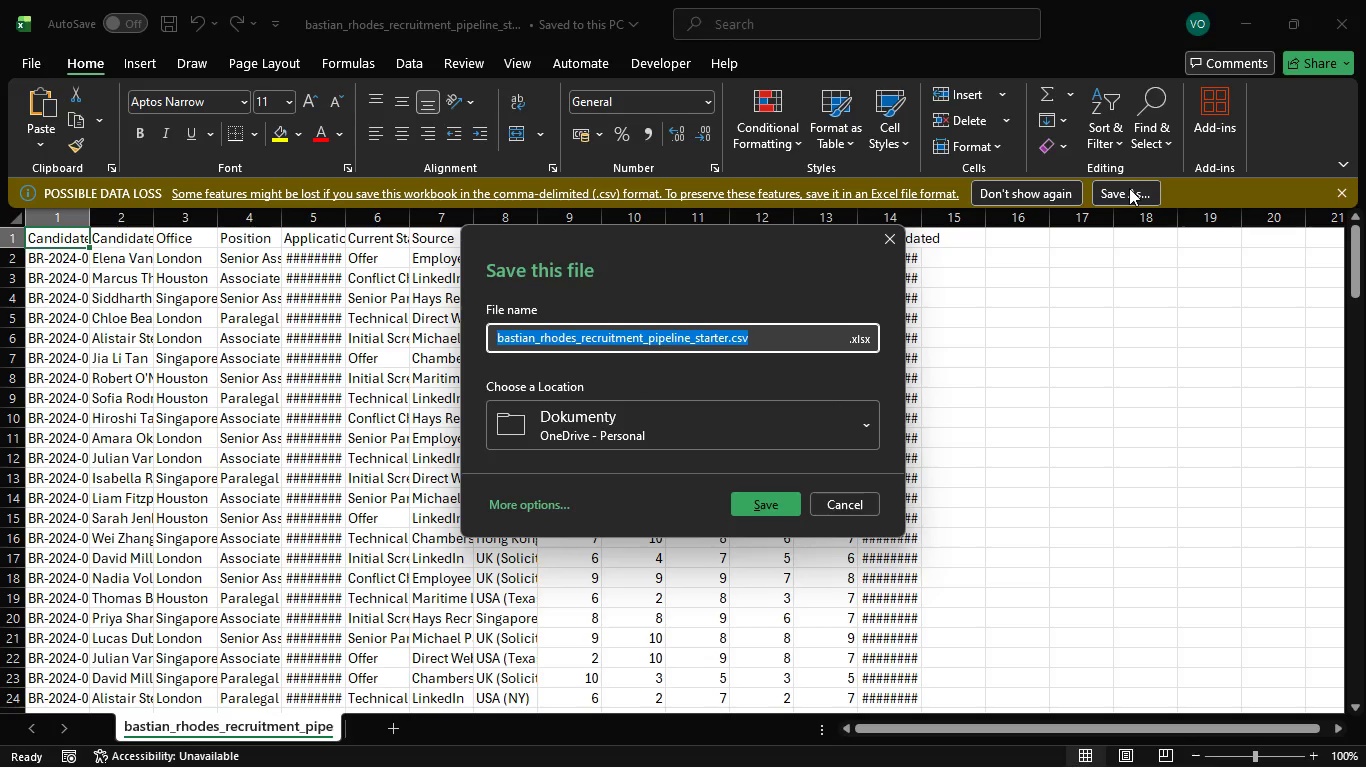 
left_click([505, 341])
 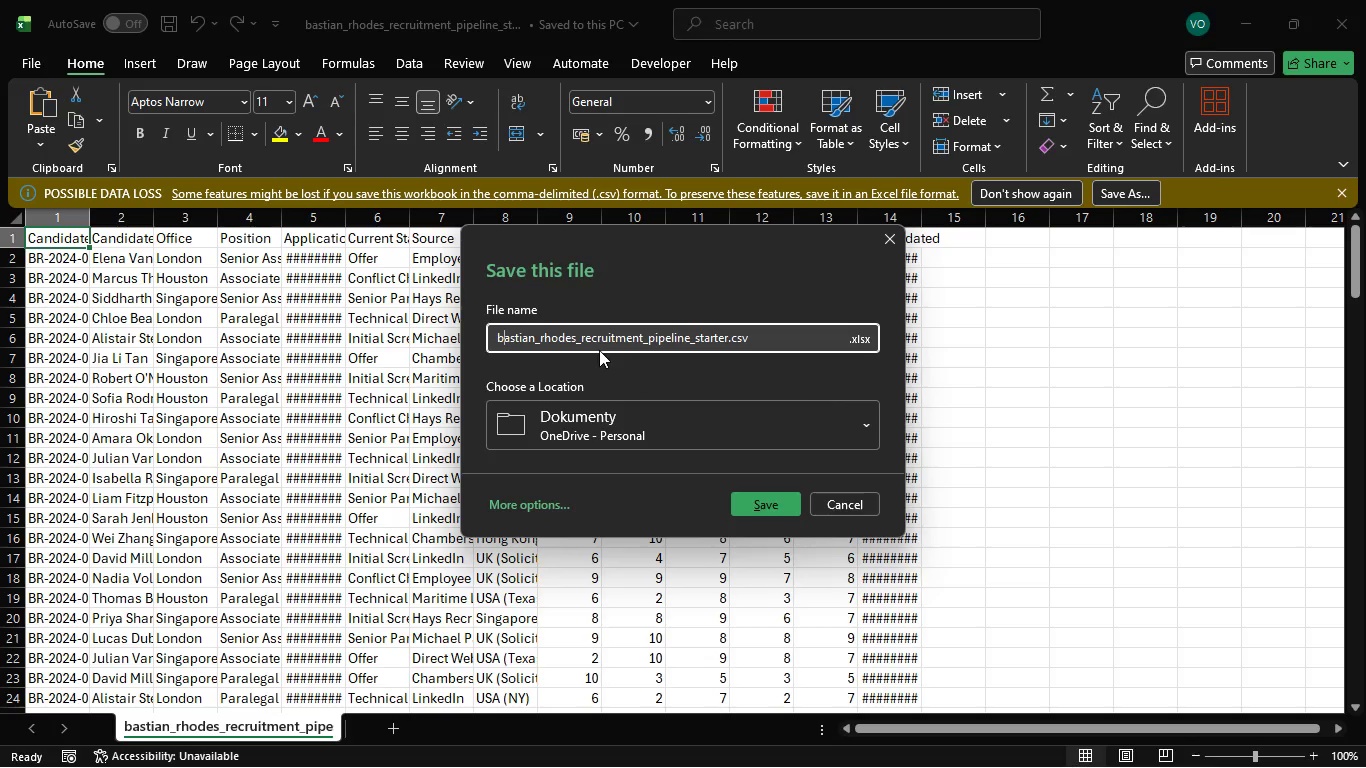 
key(Backspace)
 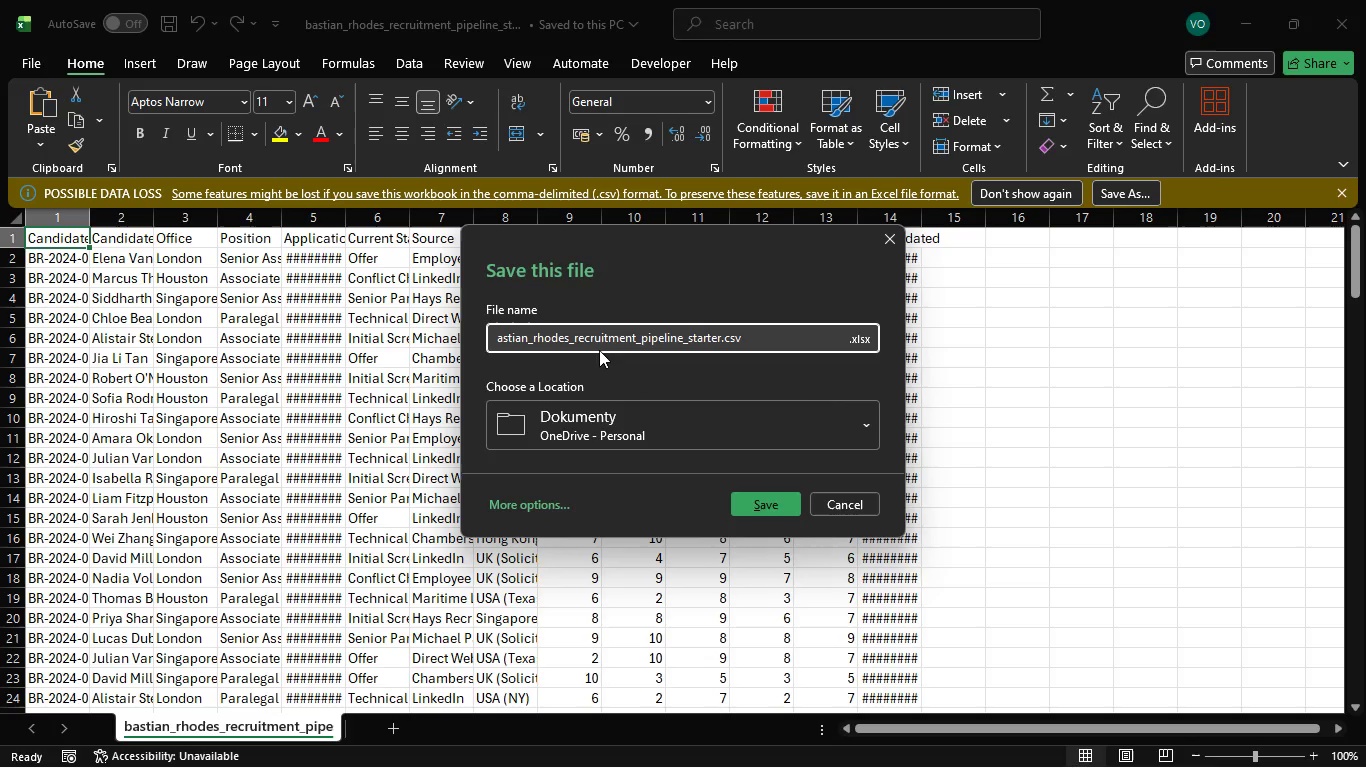 
key(CapsLock)
 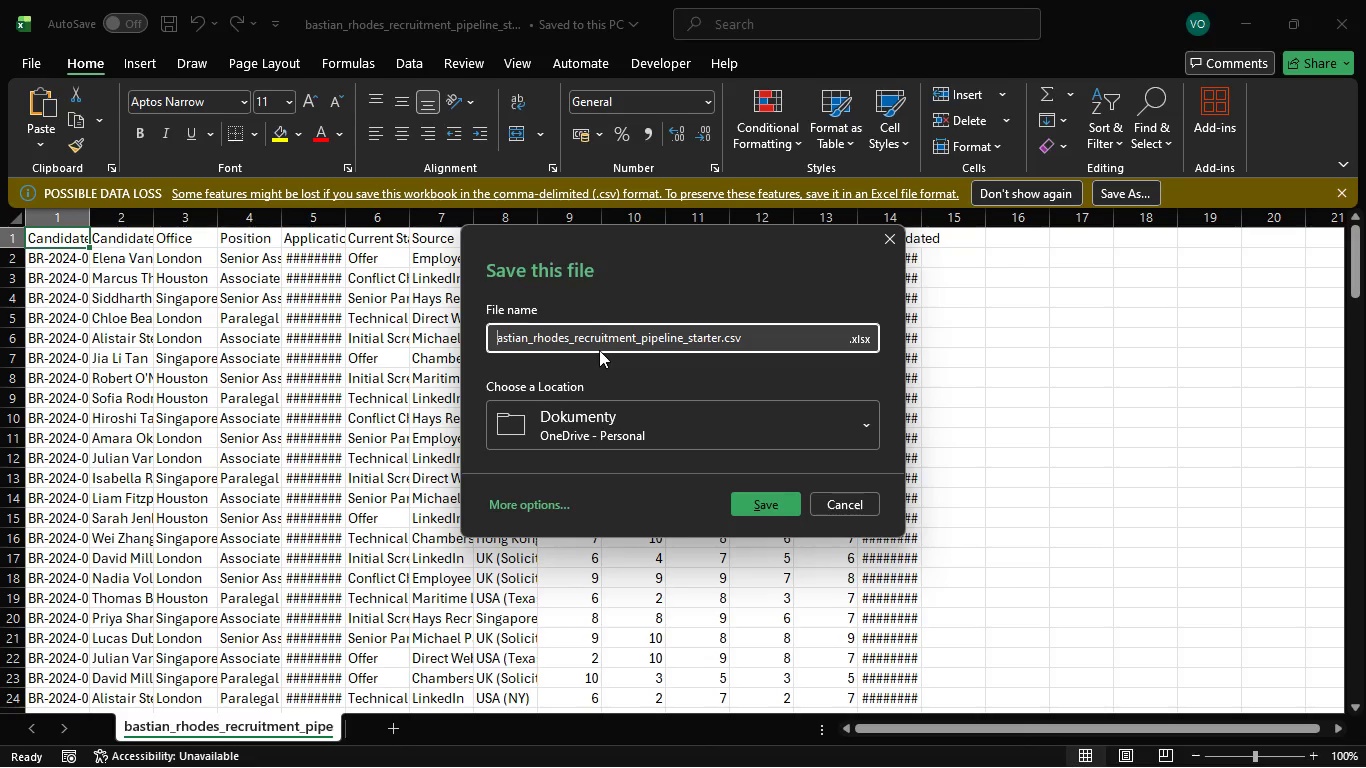 
key(B)
 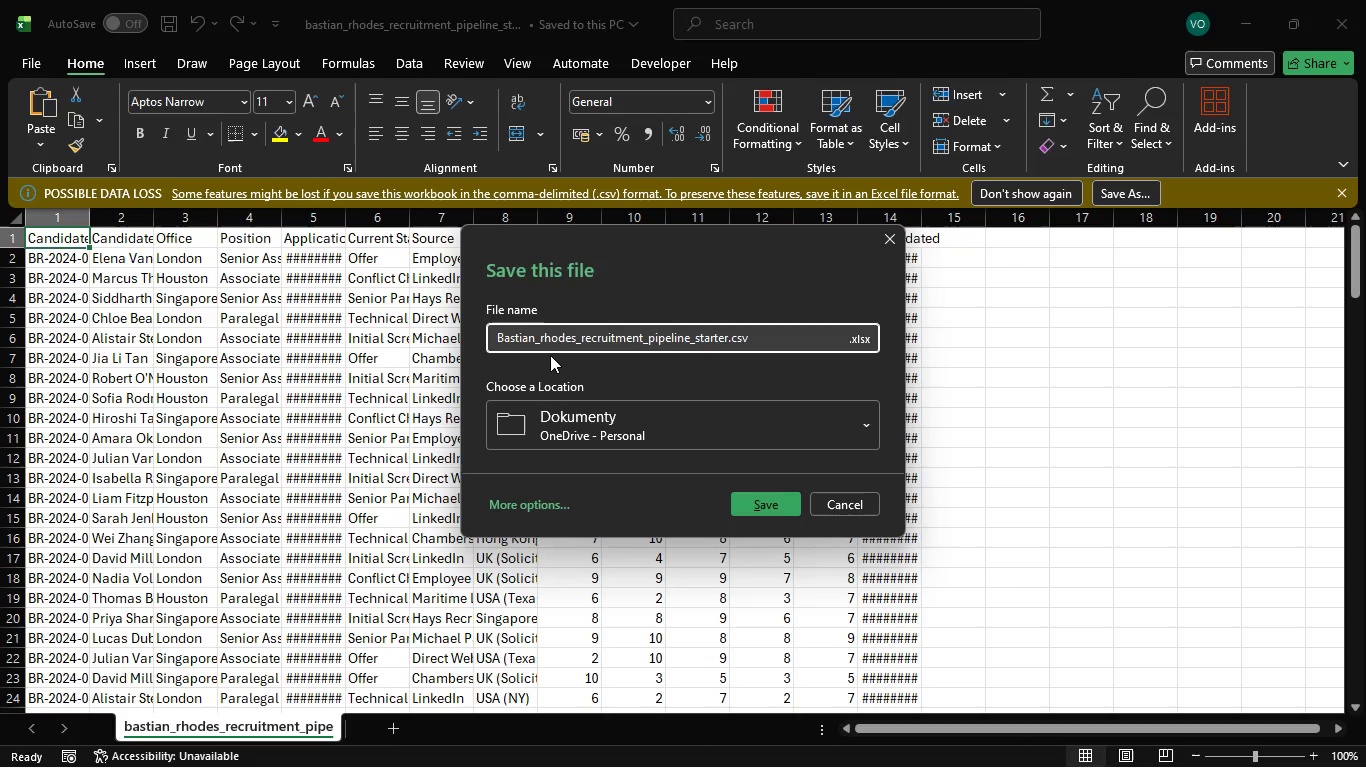 
key(ArrowRight)
 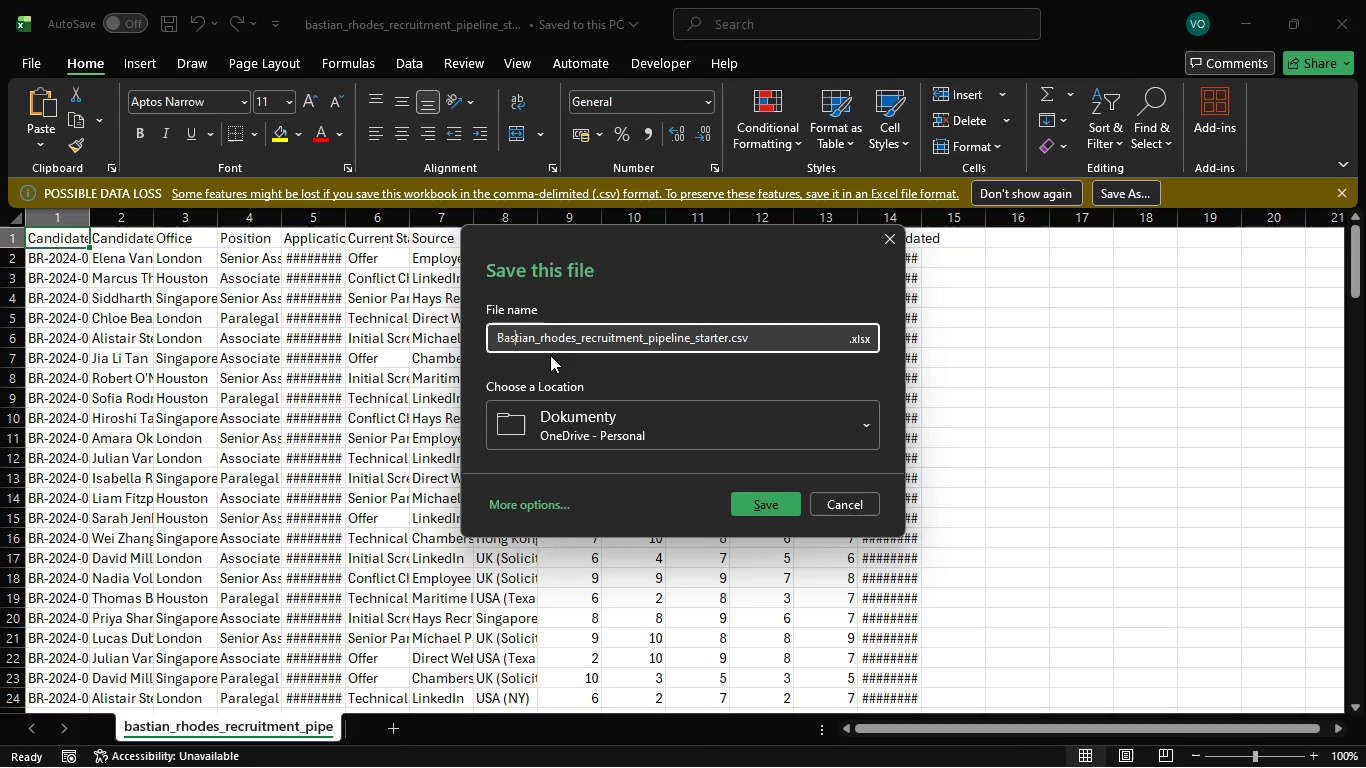 
key(ArrowRight)
 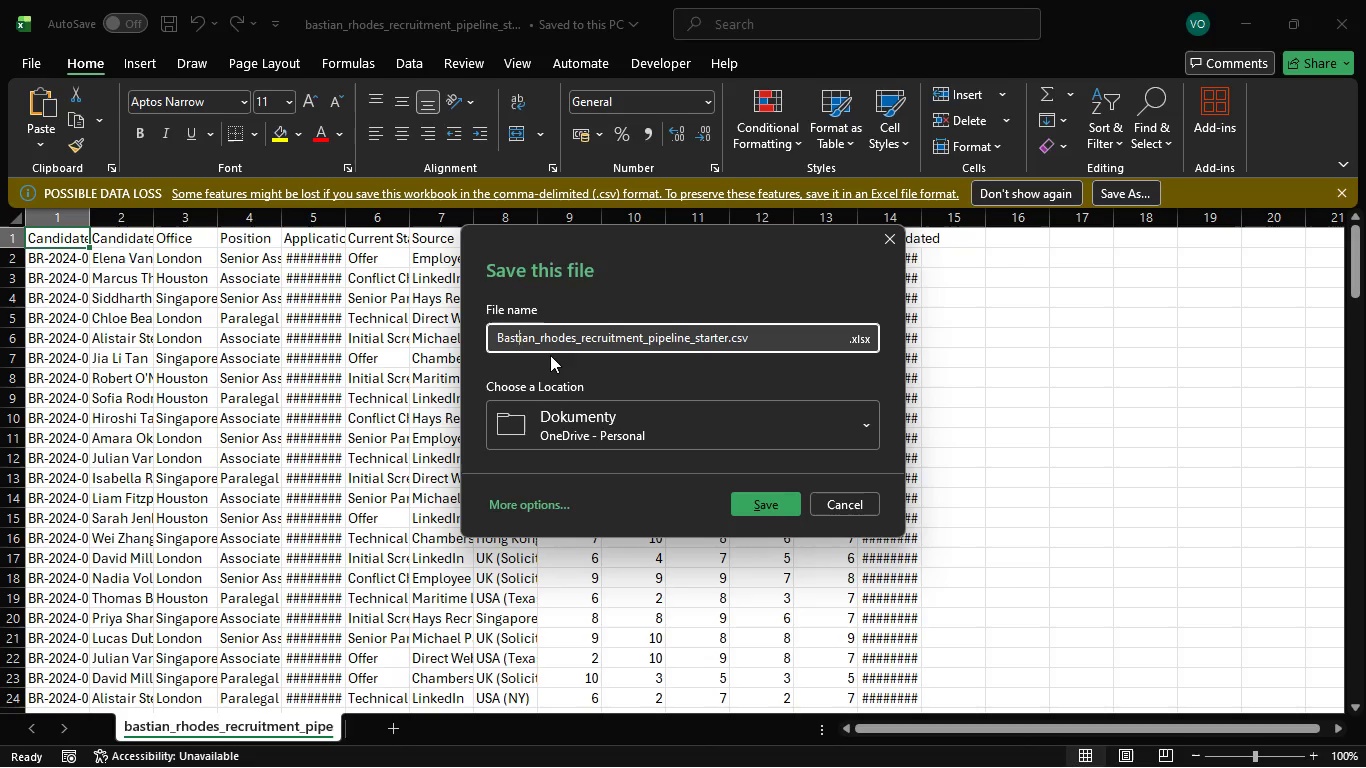 
key(ArrowRight)
 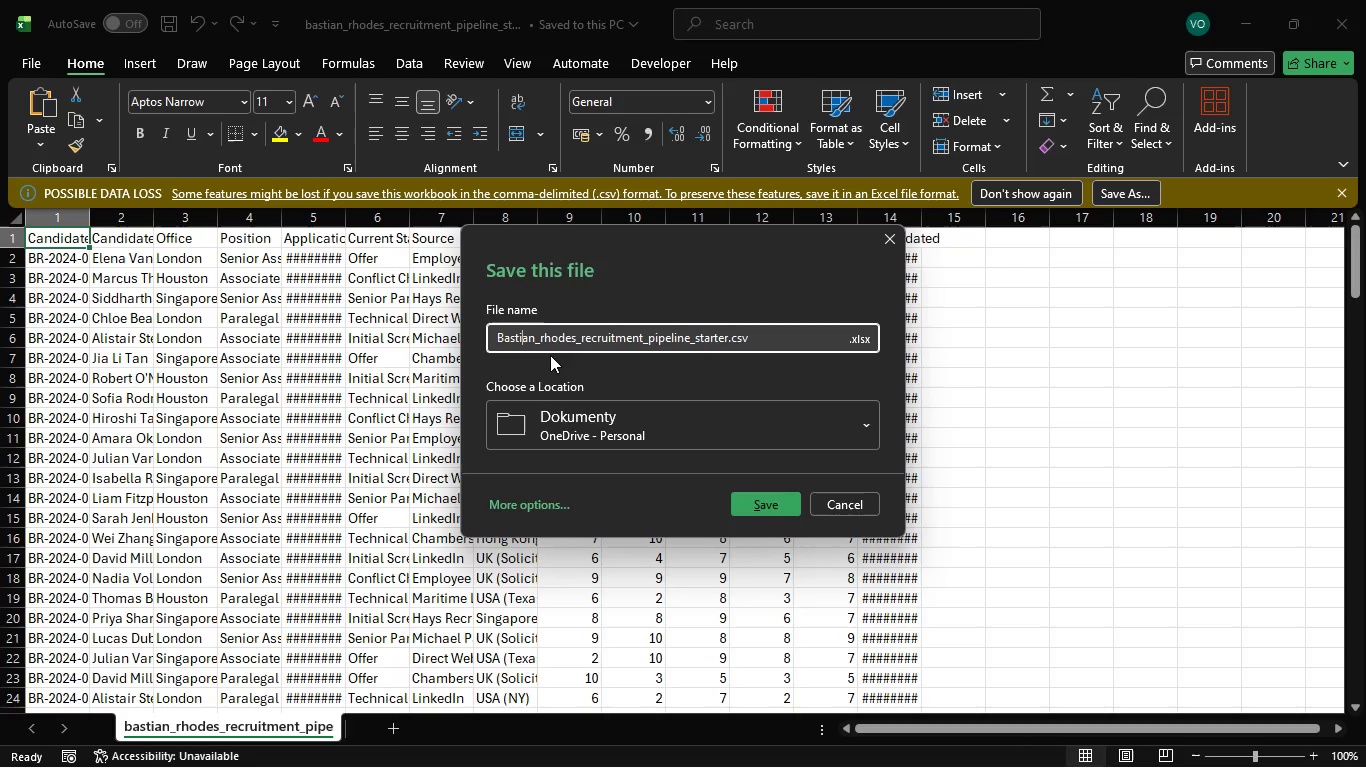 
key(ArrowRight)
 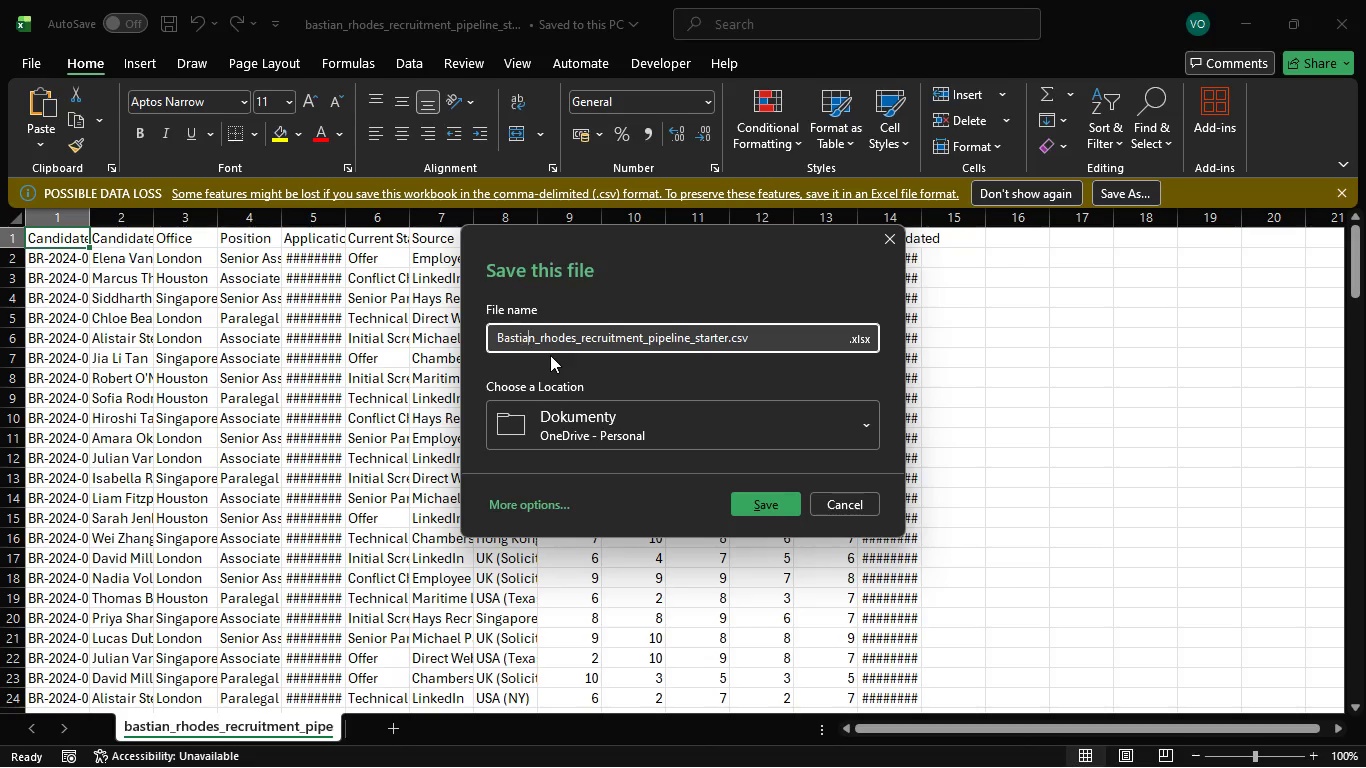 
key(ArrowRight)
 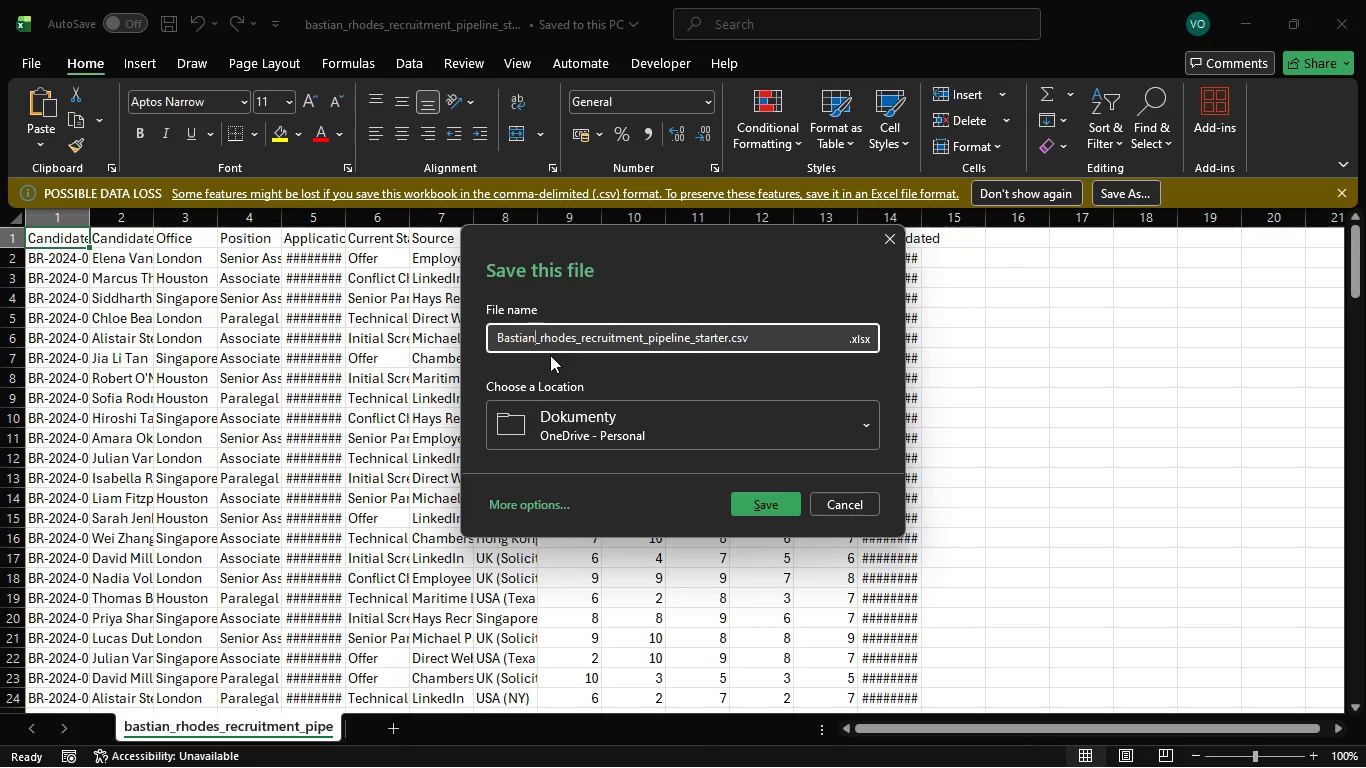 
key(ArrowRight)
 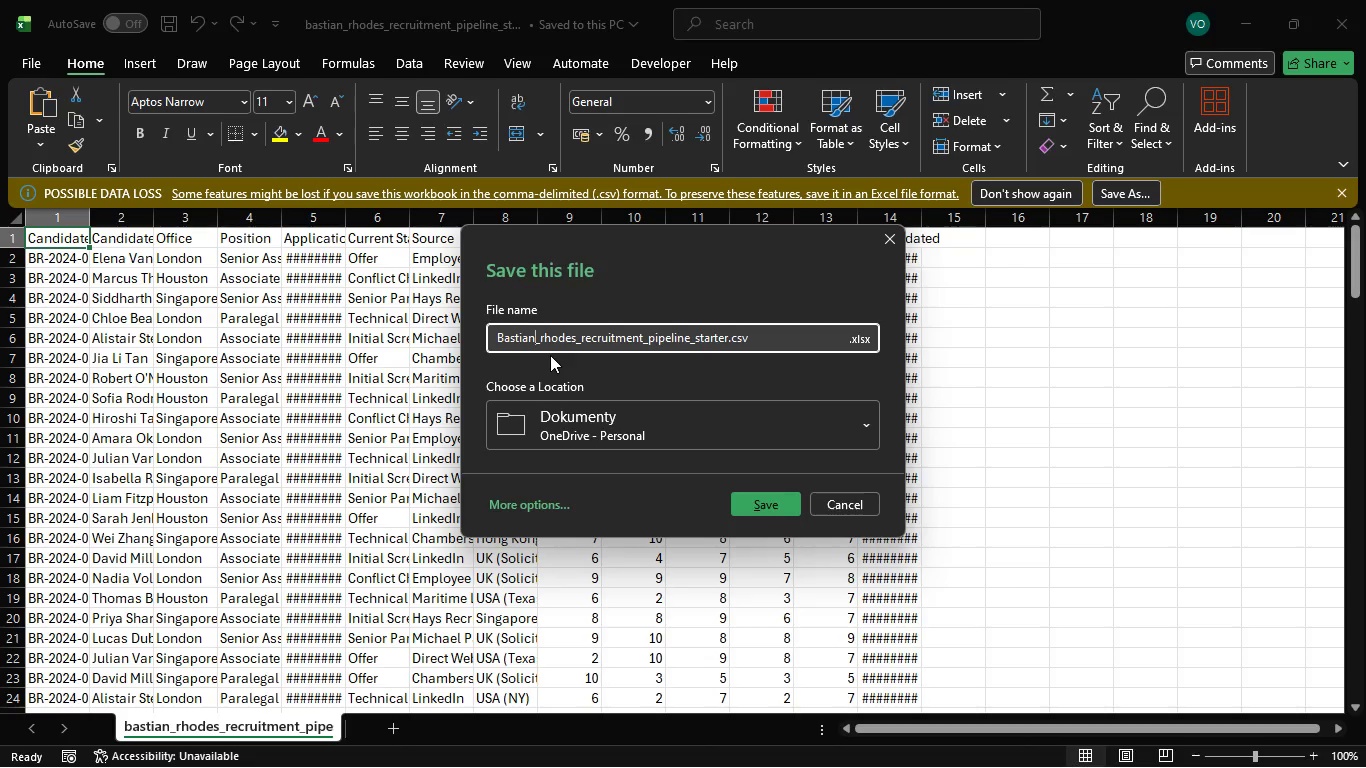 
key(ArrowRight)
 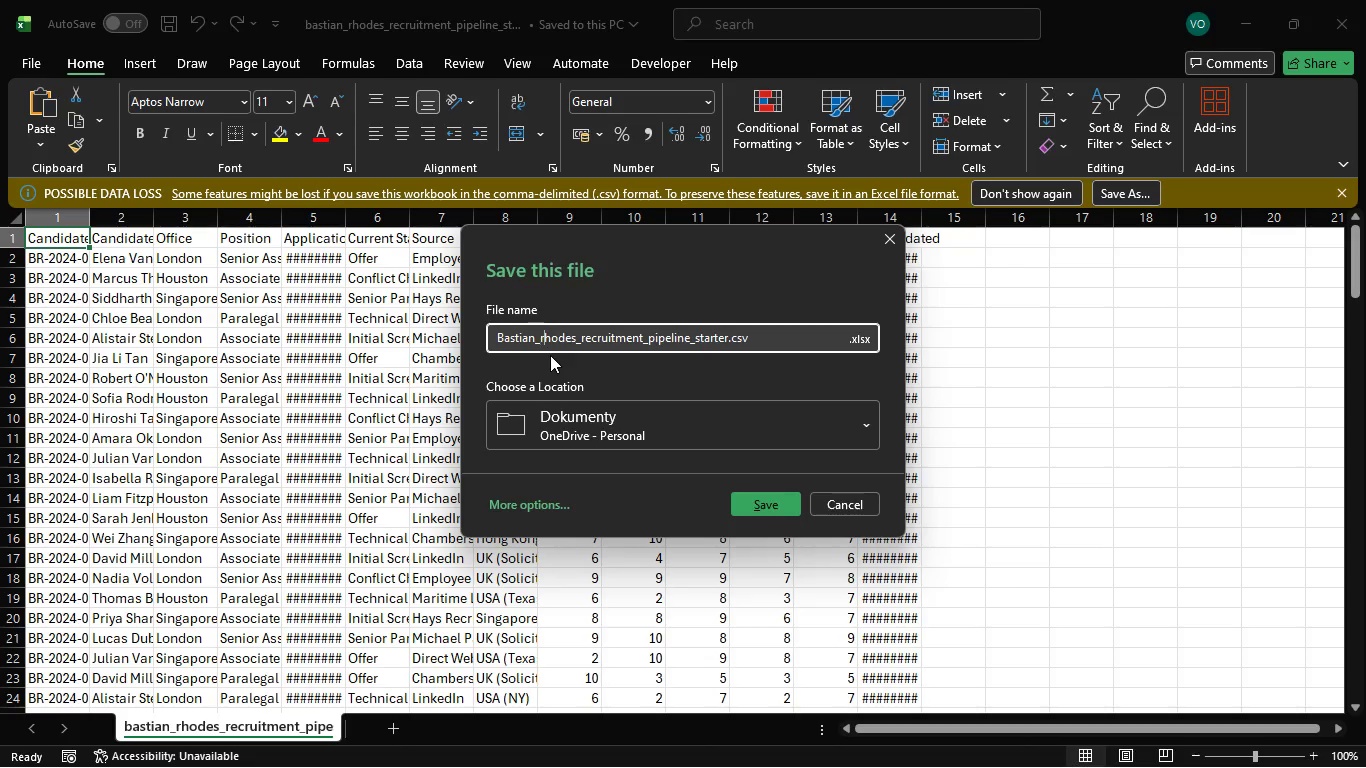 
key(ArrowRight)
 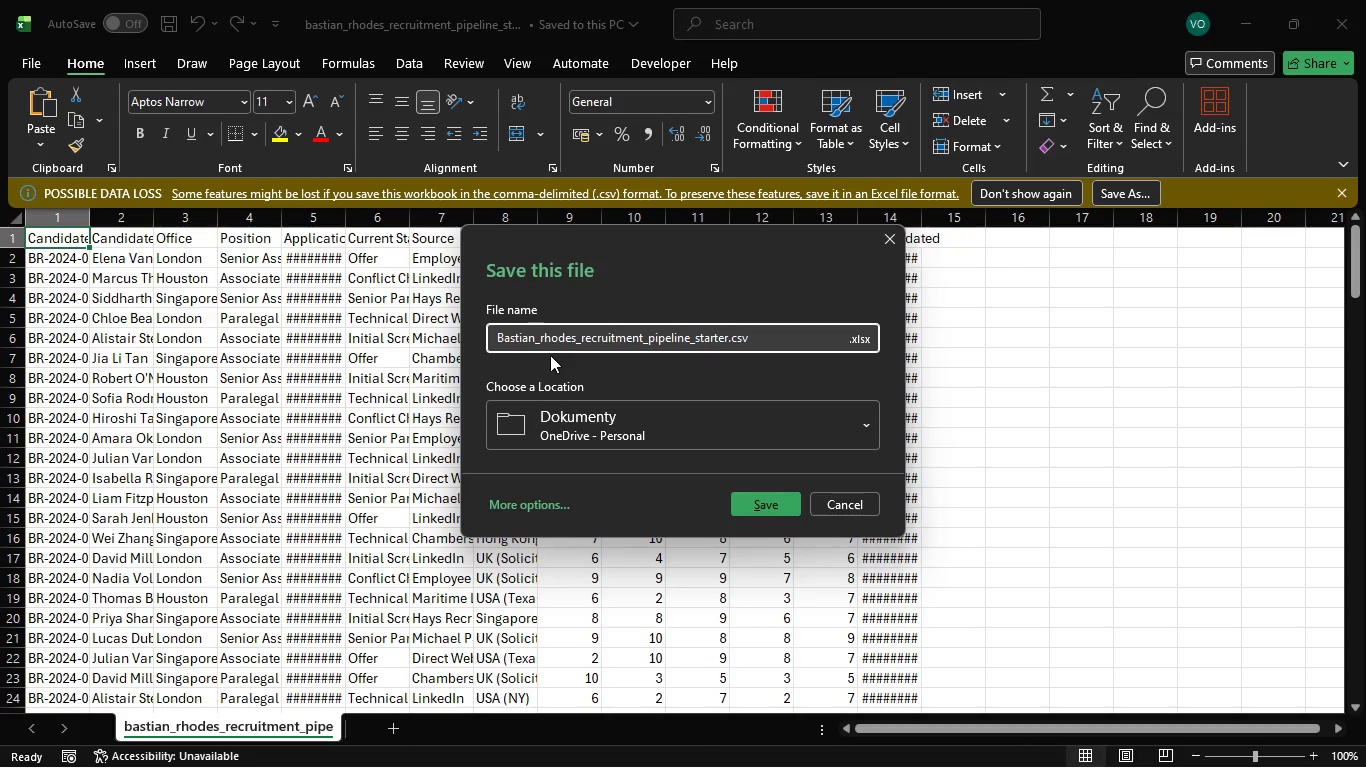 
key(Backspace)
 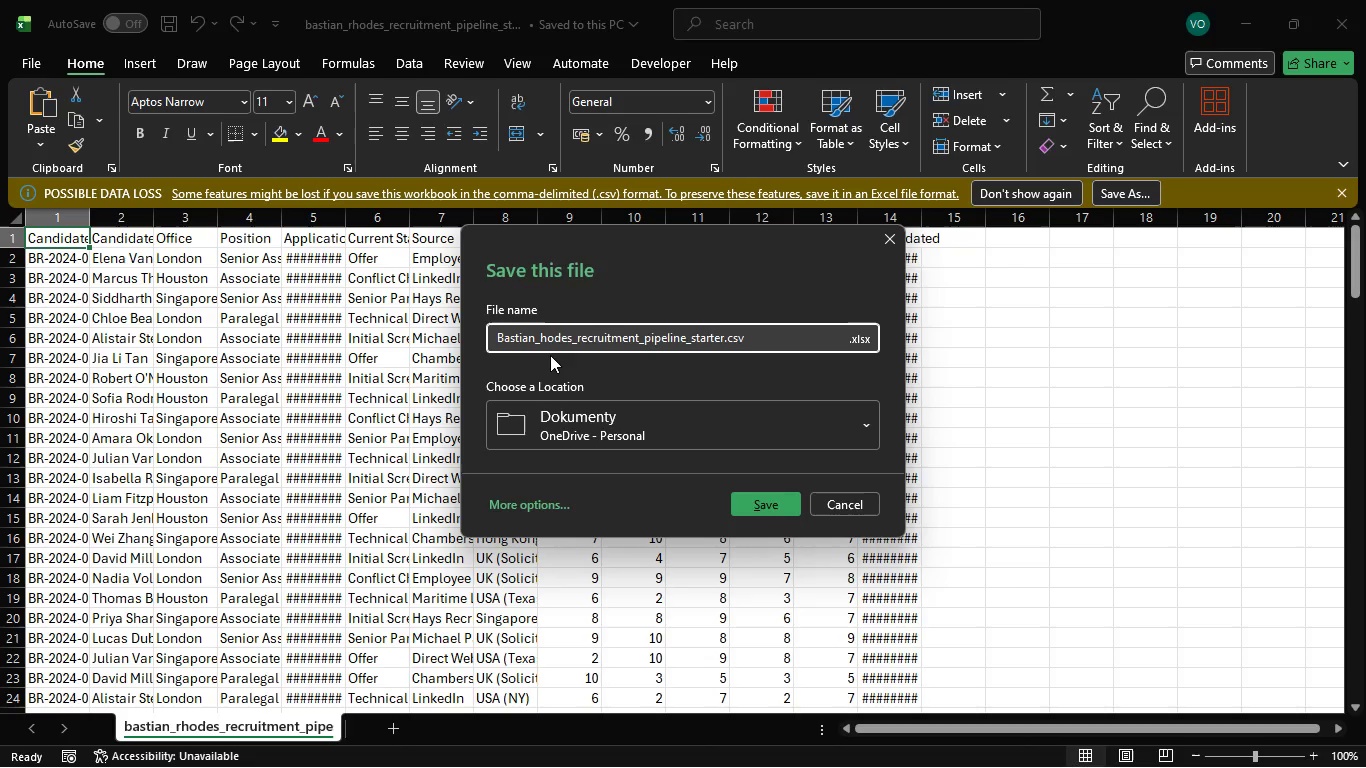 
key(R)
 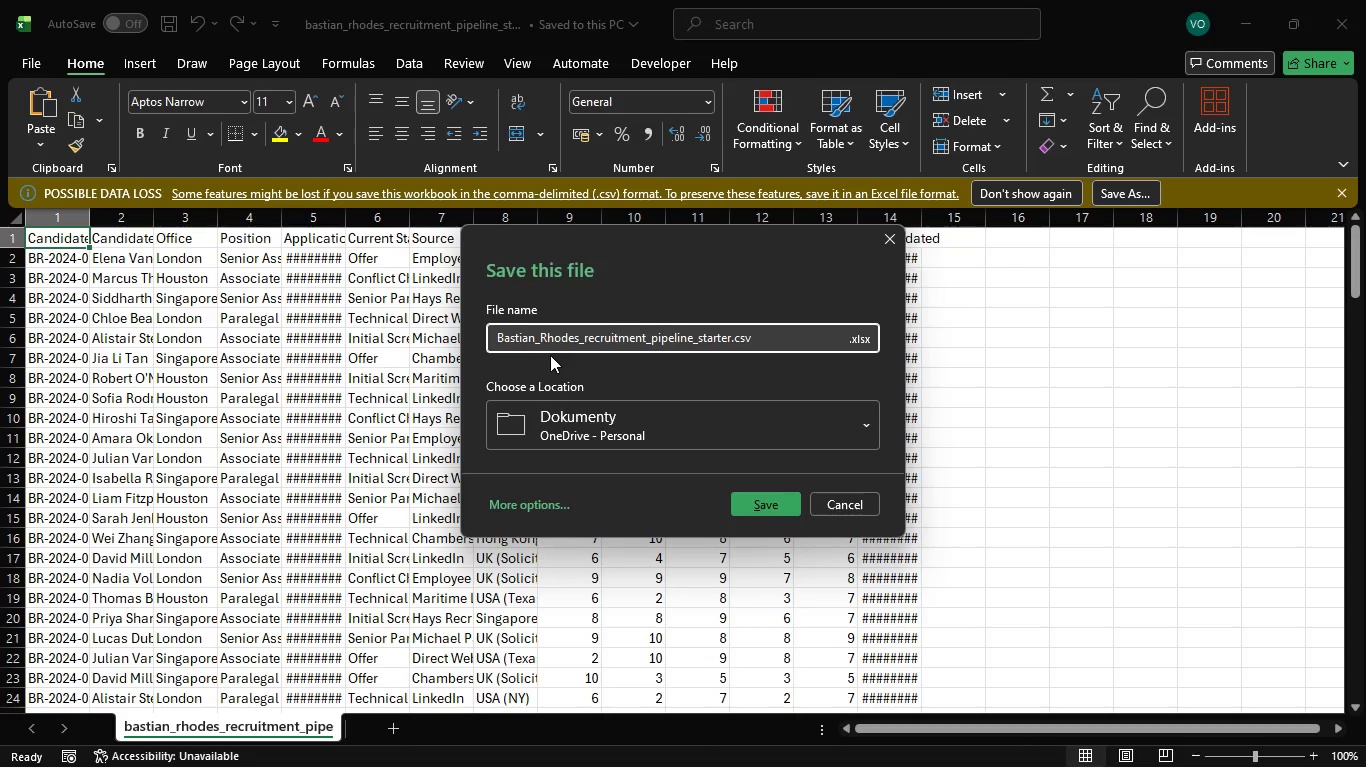 
key(ArrowRight)
 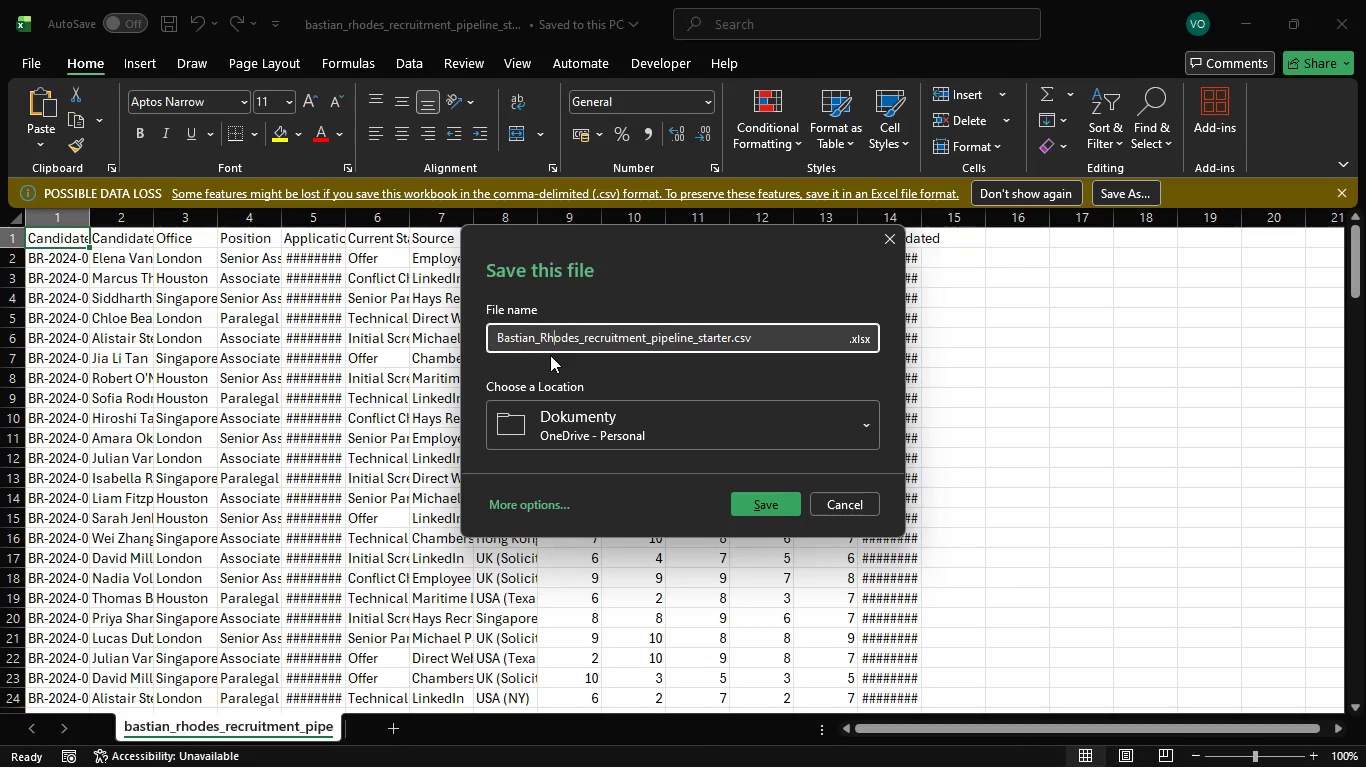 
key(ArrowRight)
 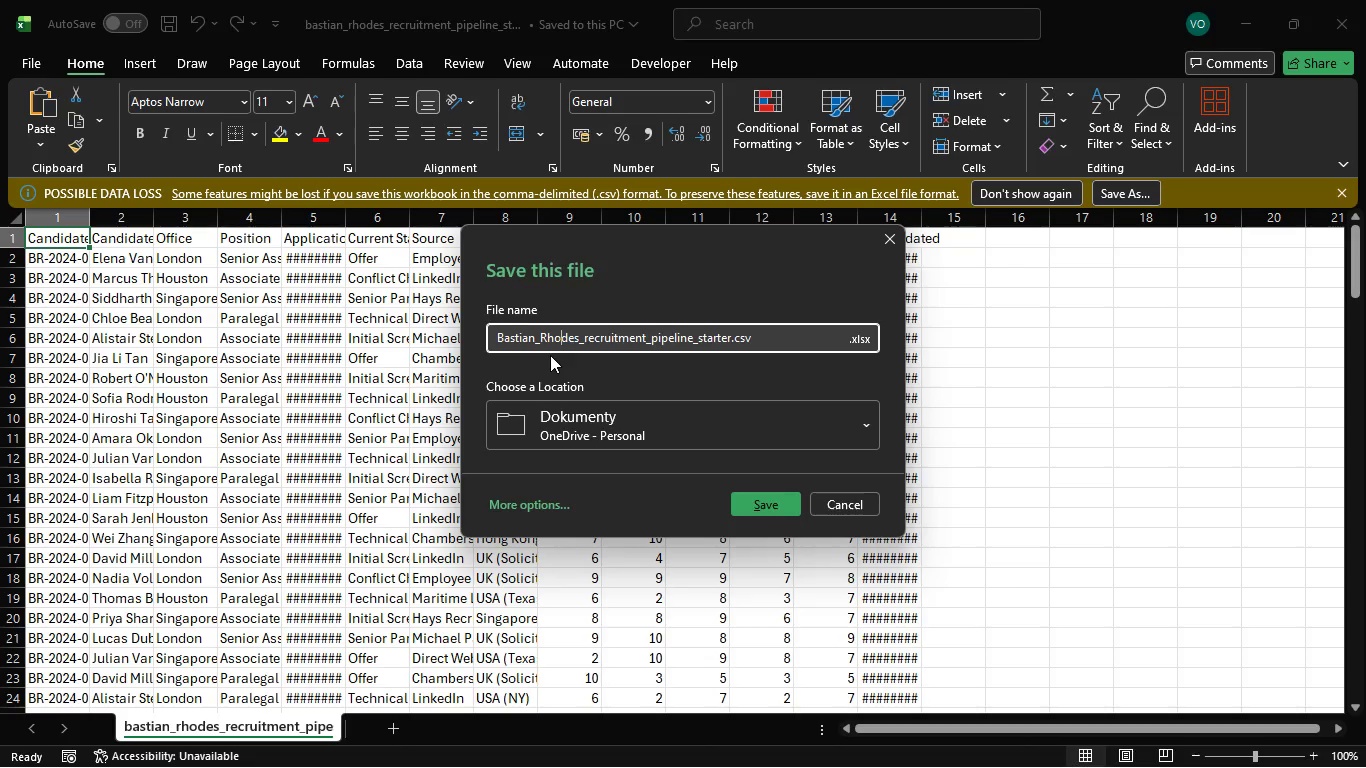 
key(ArrowRight)
 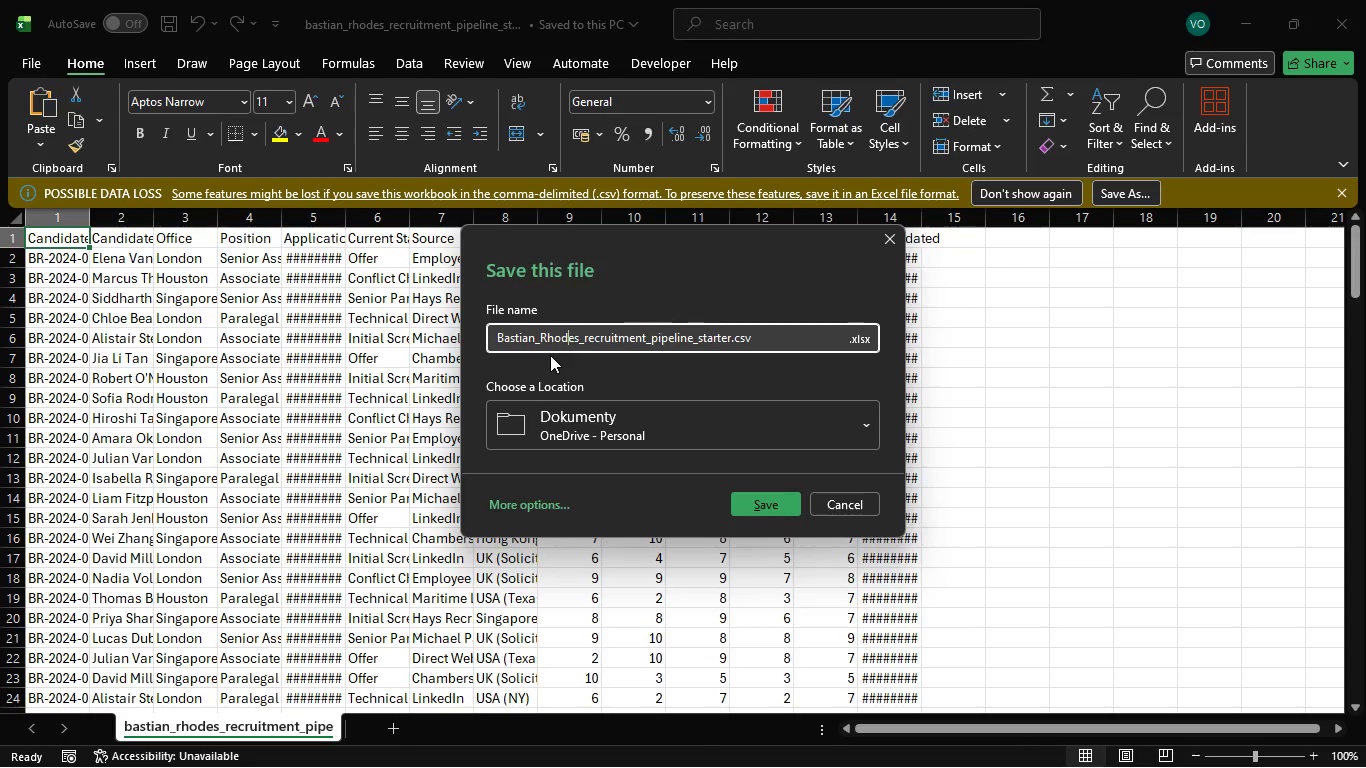 
key(ArrowRight)
 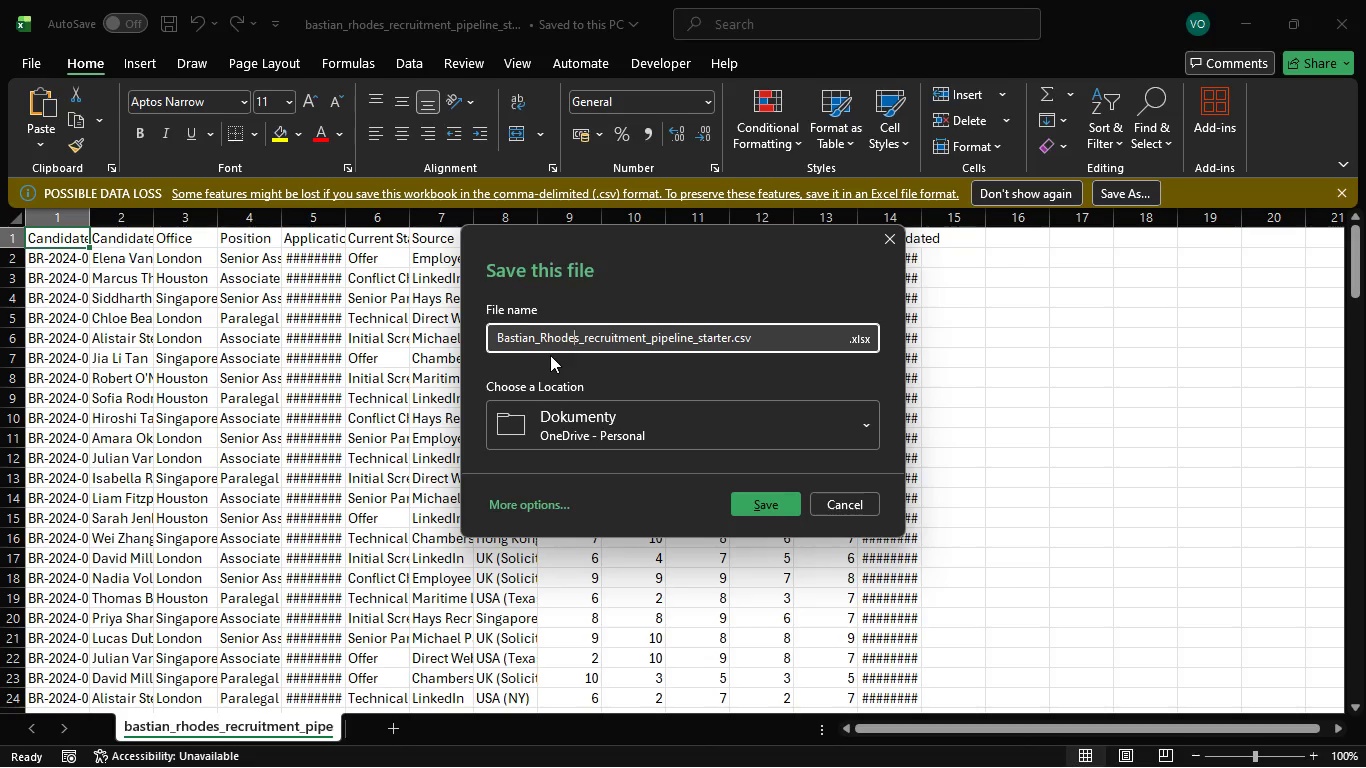 
key(ArrowRight)
 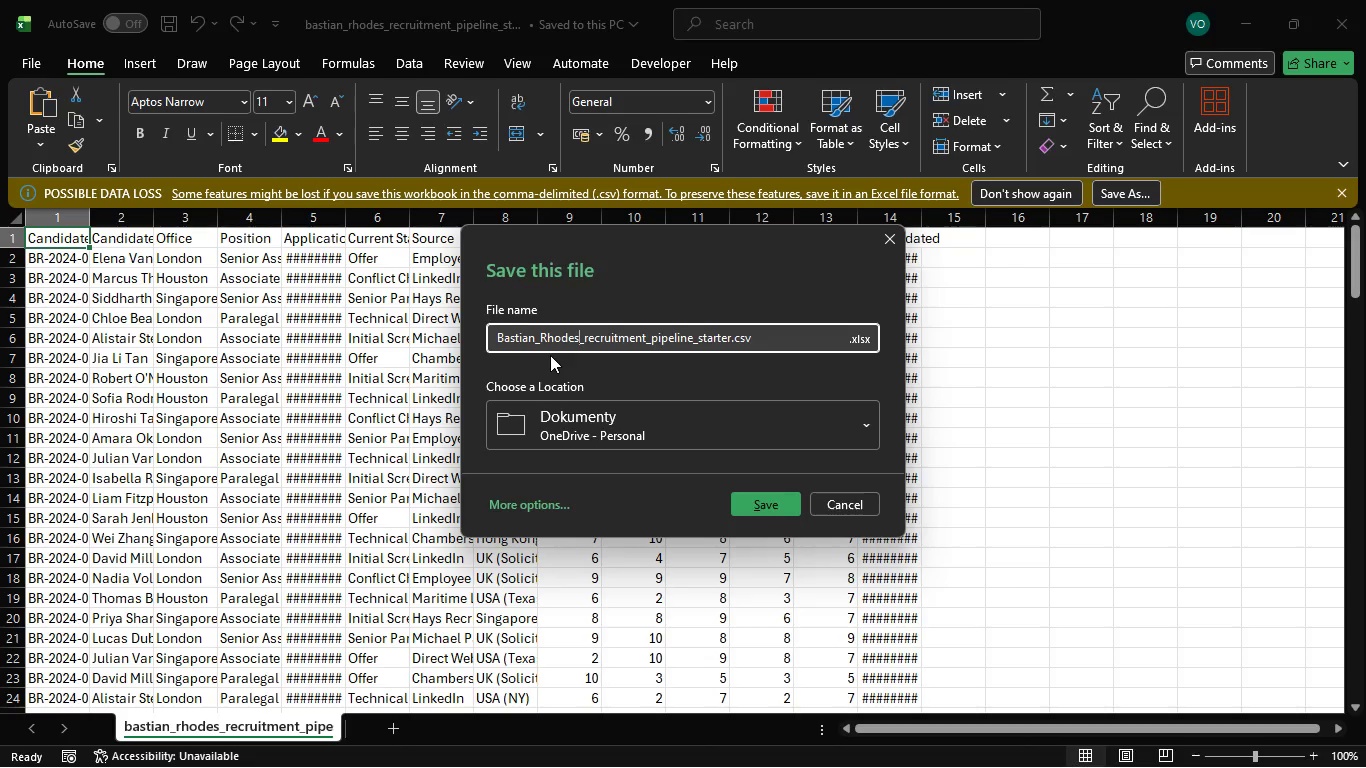 
key(ArrowRight)
 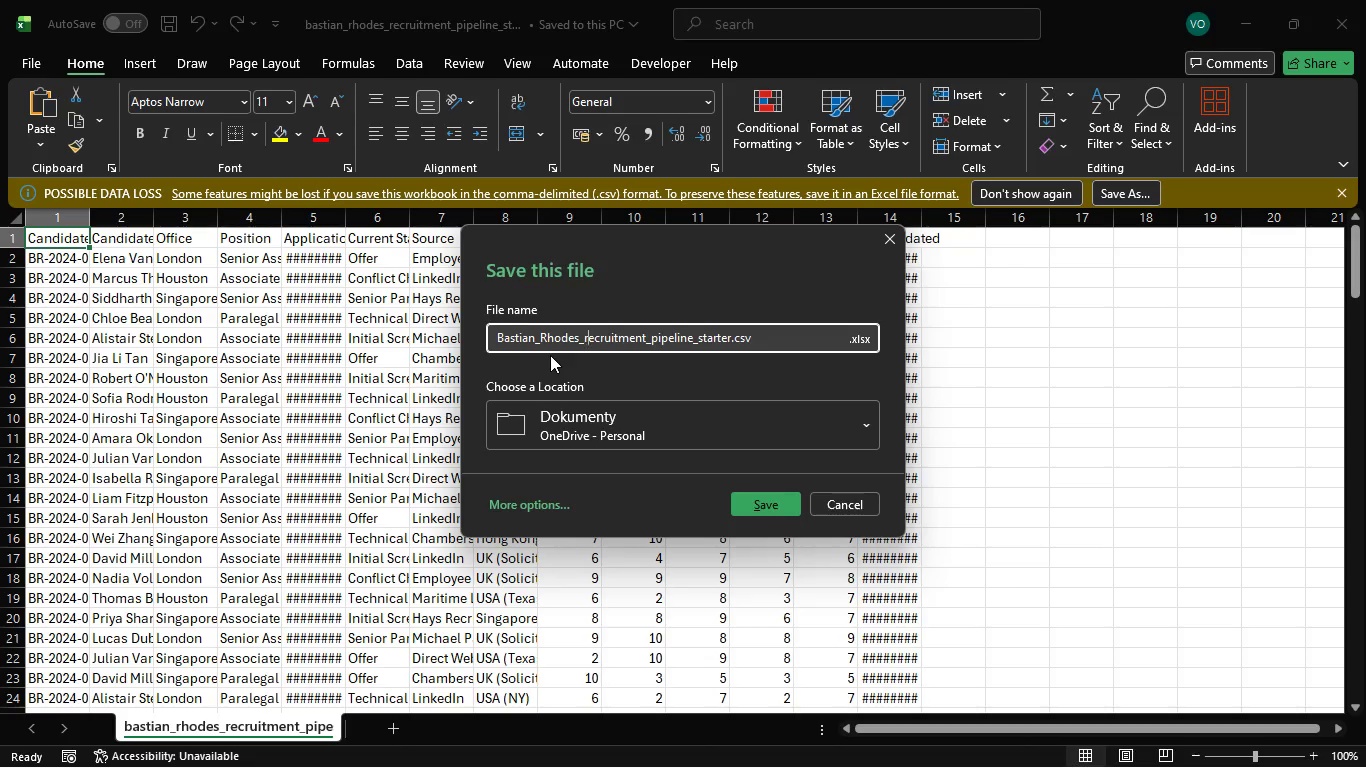 
key(ArrowRight)
 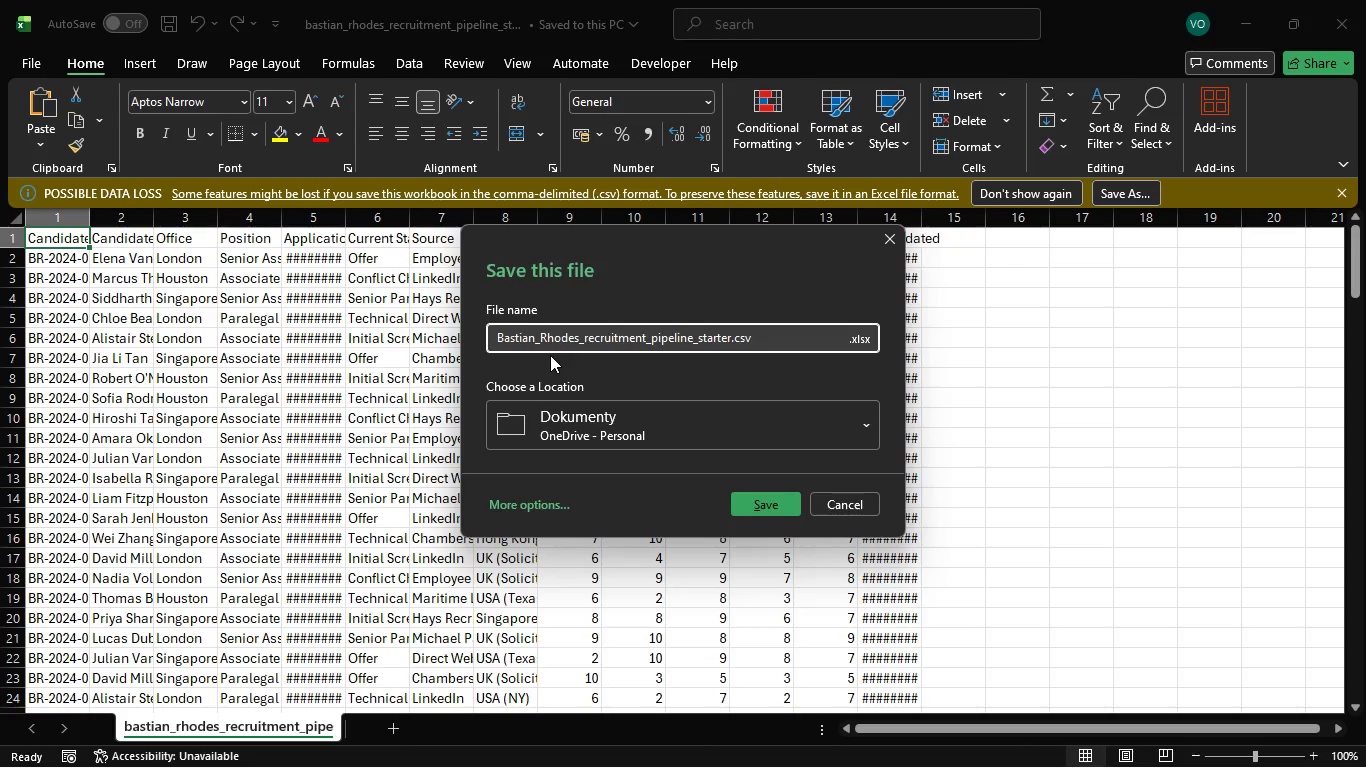 
key(Backspace)
 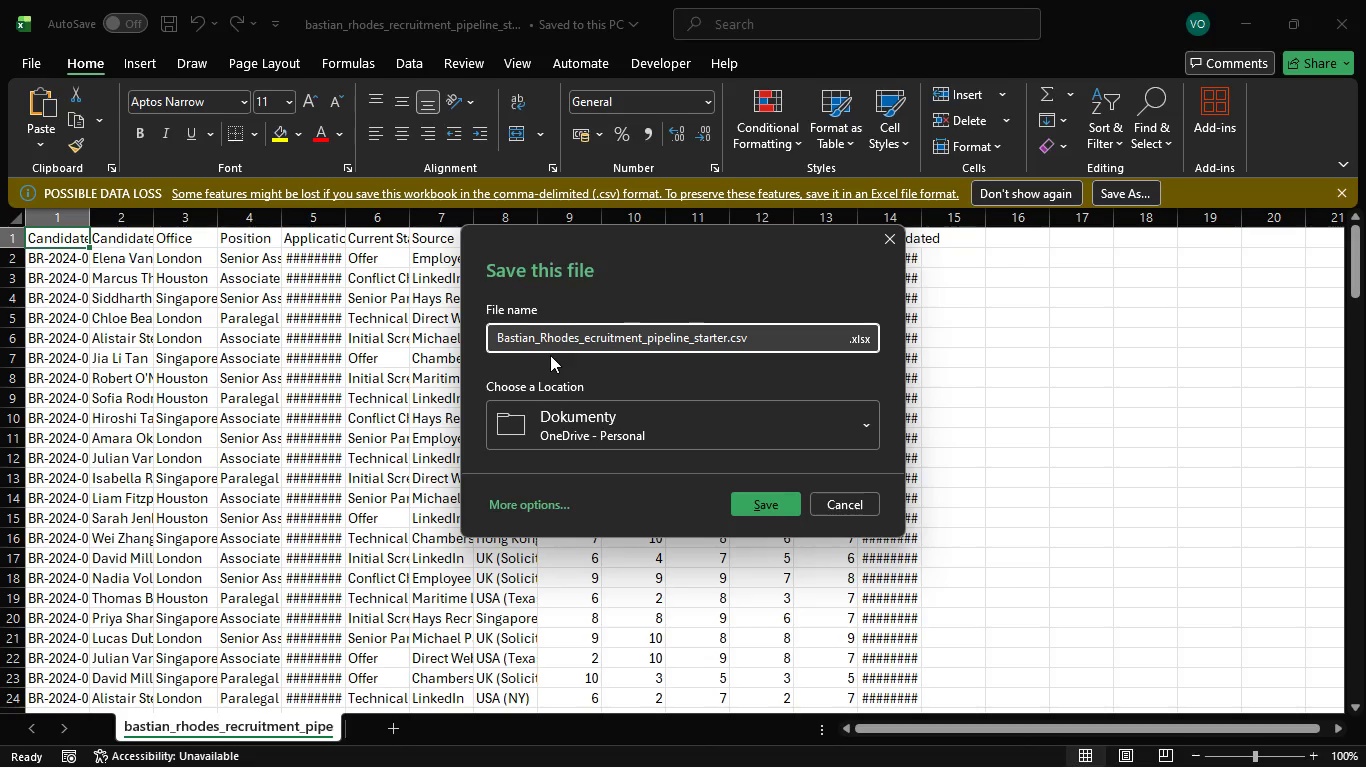 
key(R)
 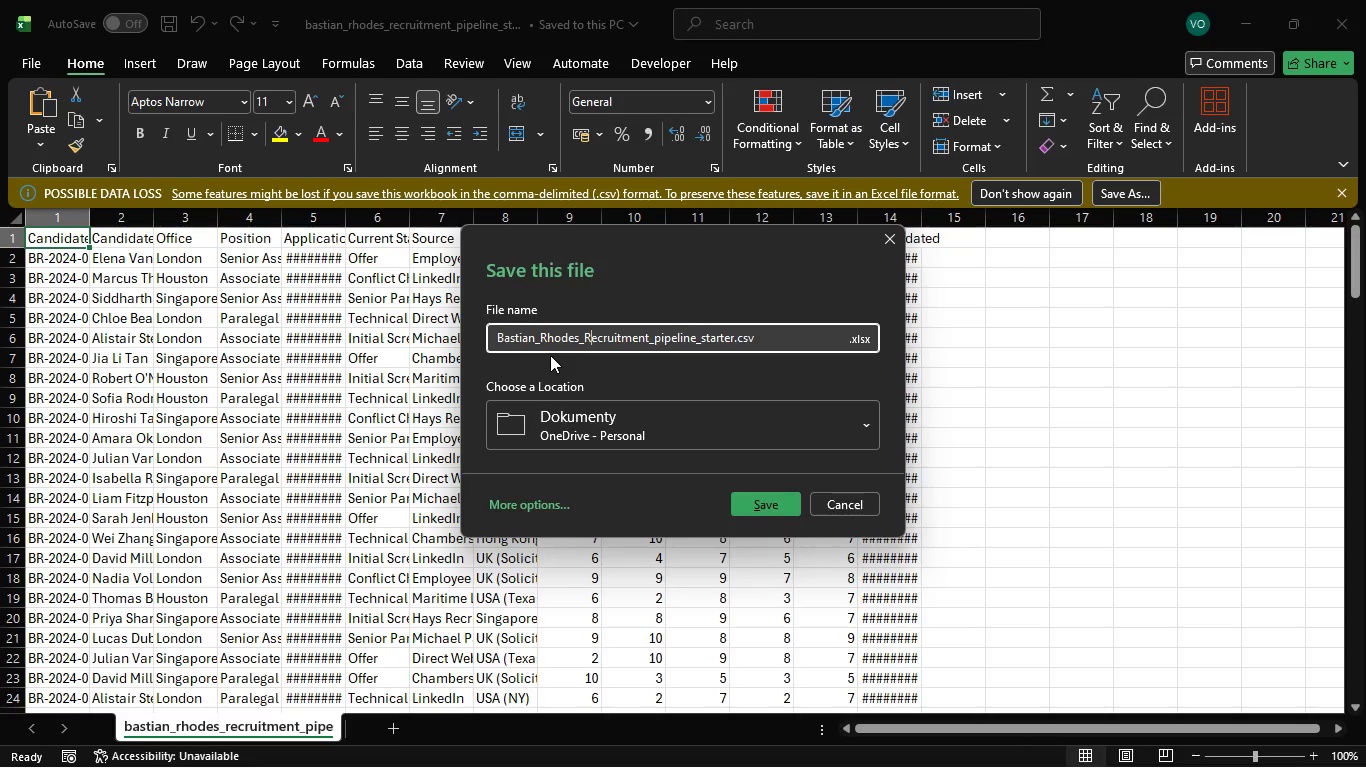 
key(ArrowRight)
 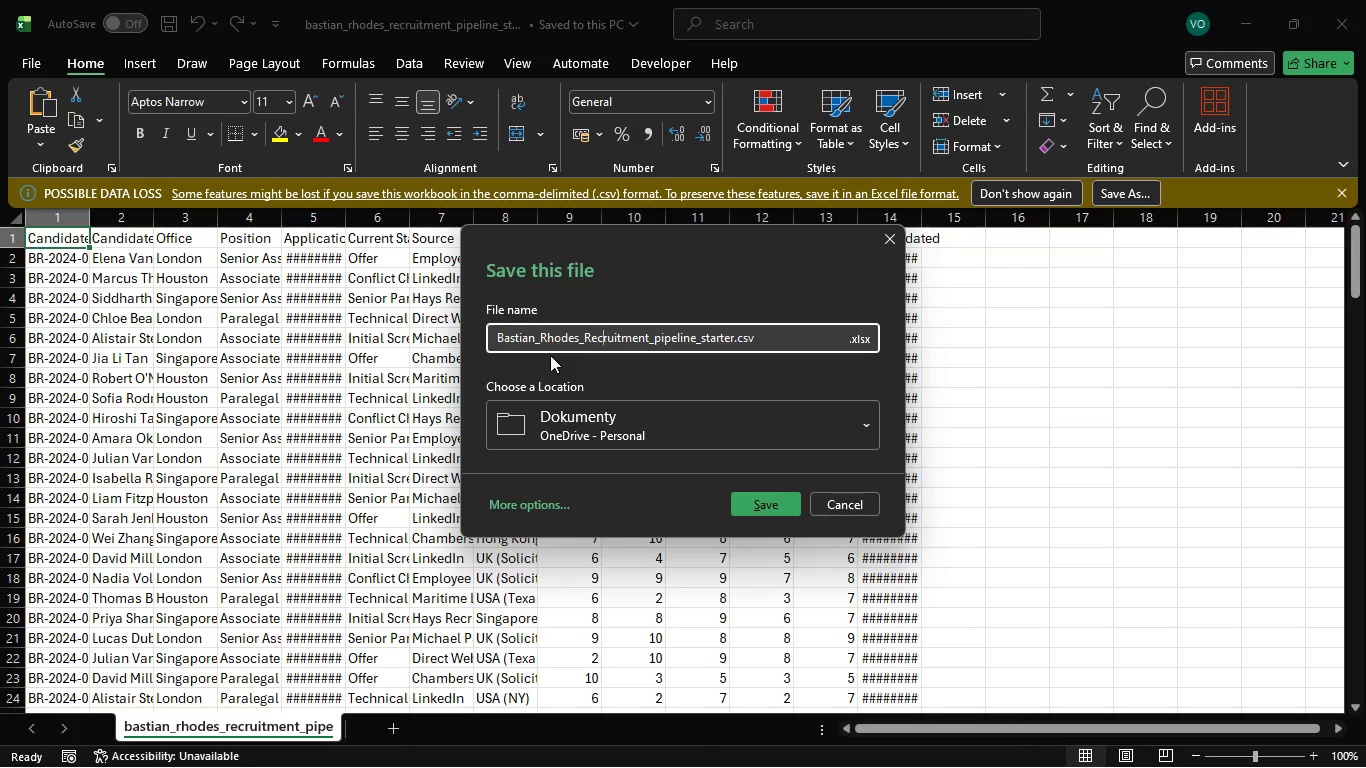 
key(ArrowRight)
 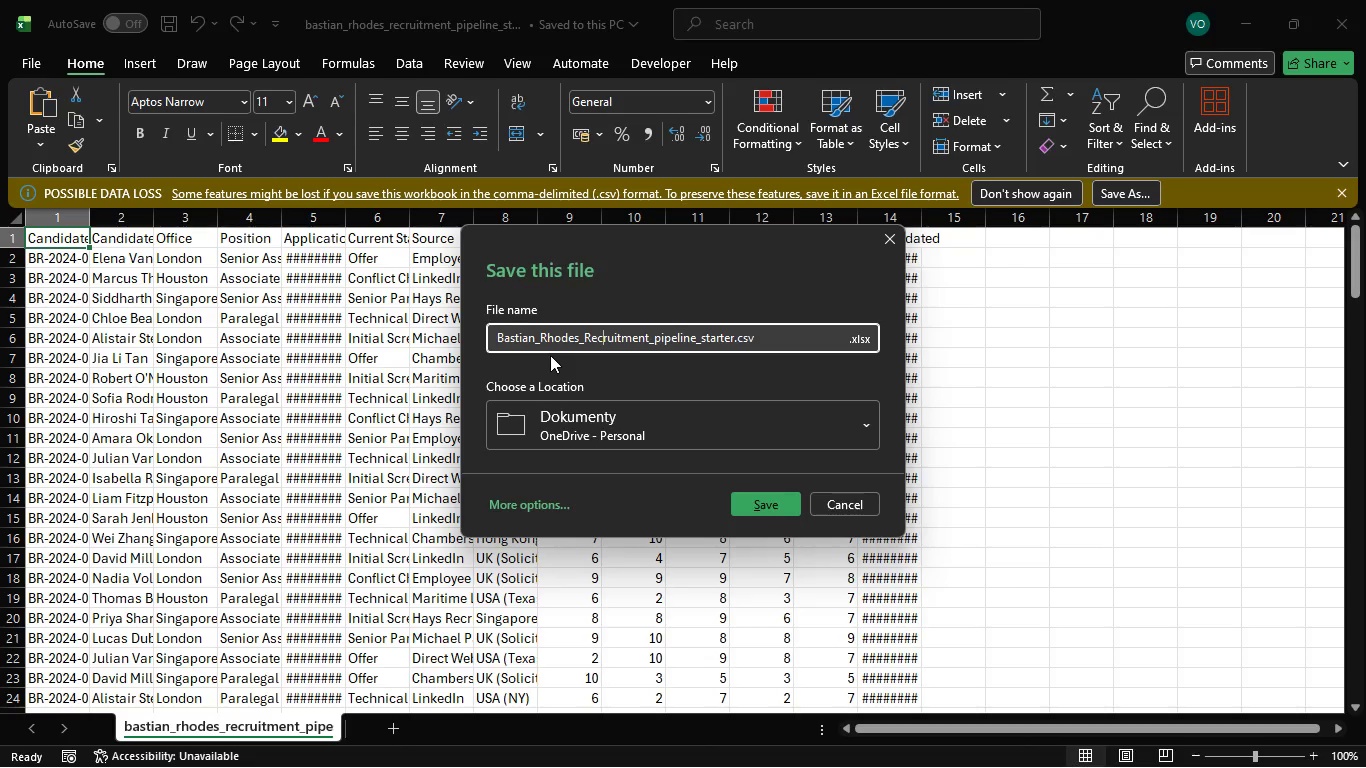 
key(ArrowRight)
 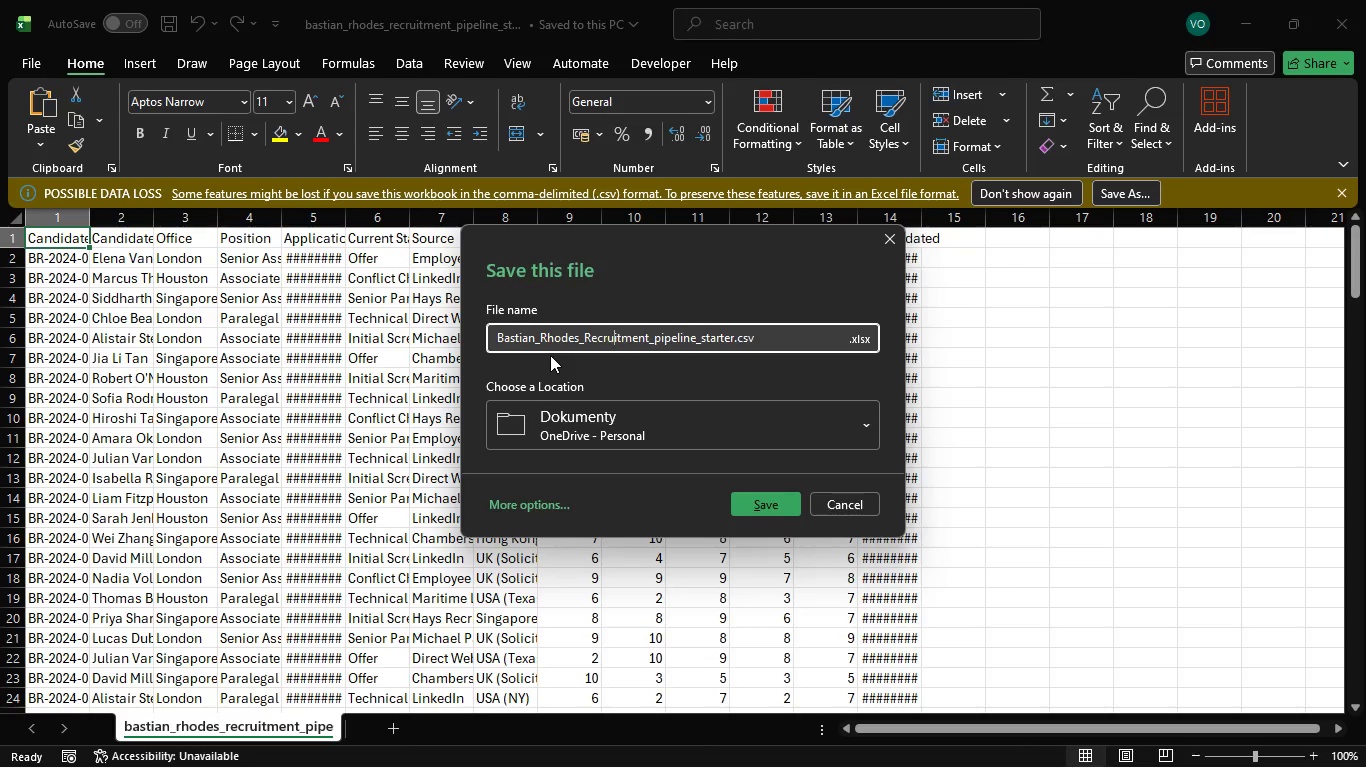 
key(ArrowRight)
 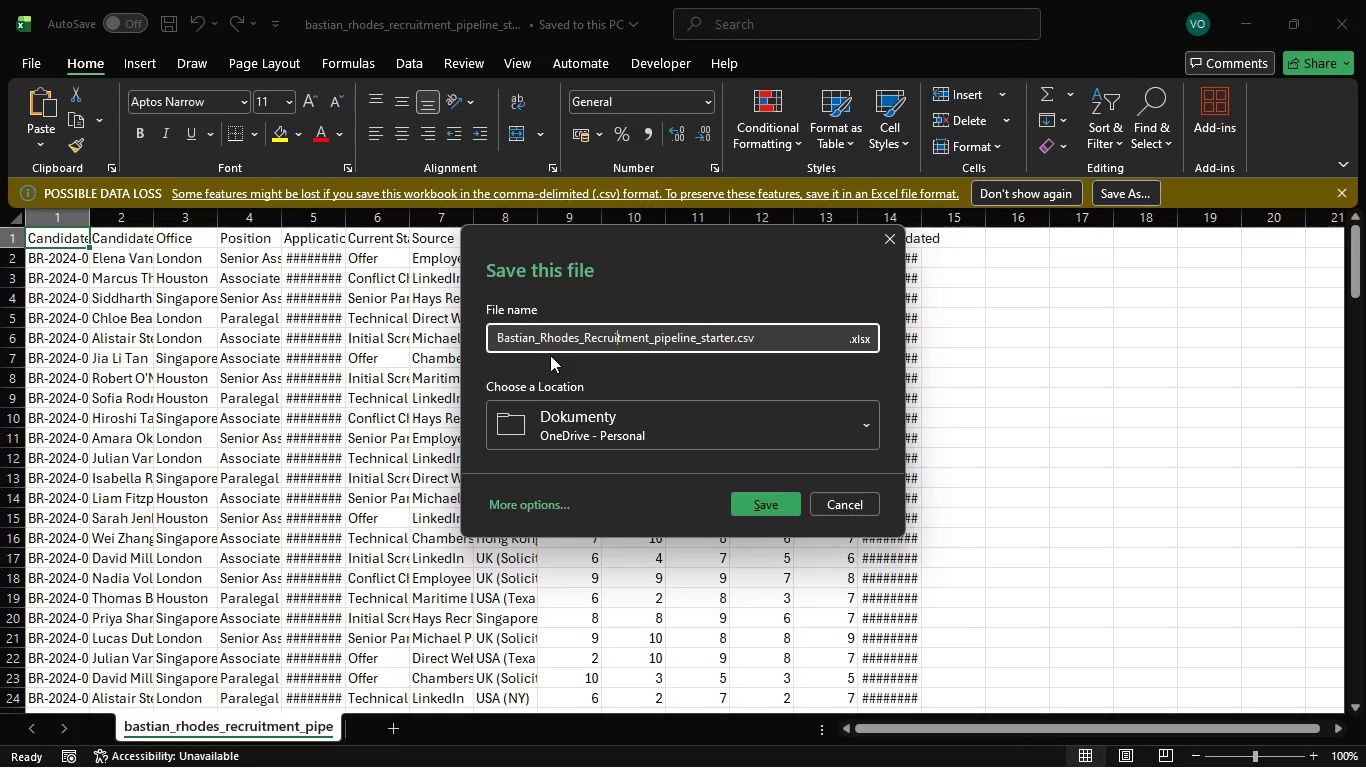 
key(ArrowRight)
 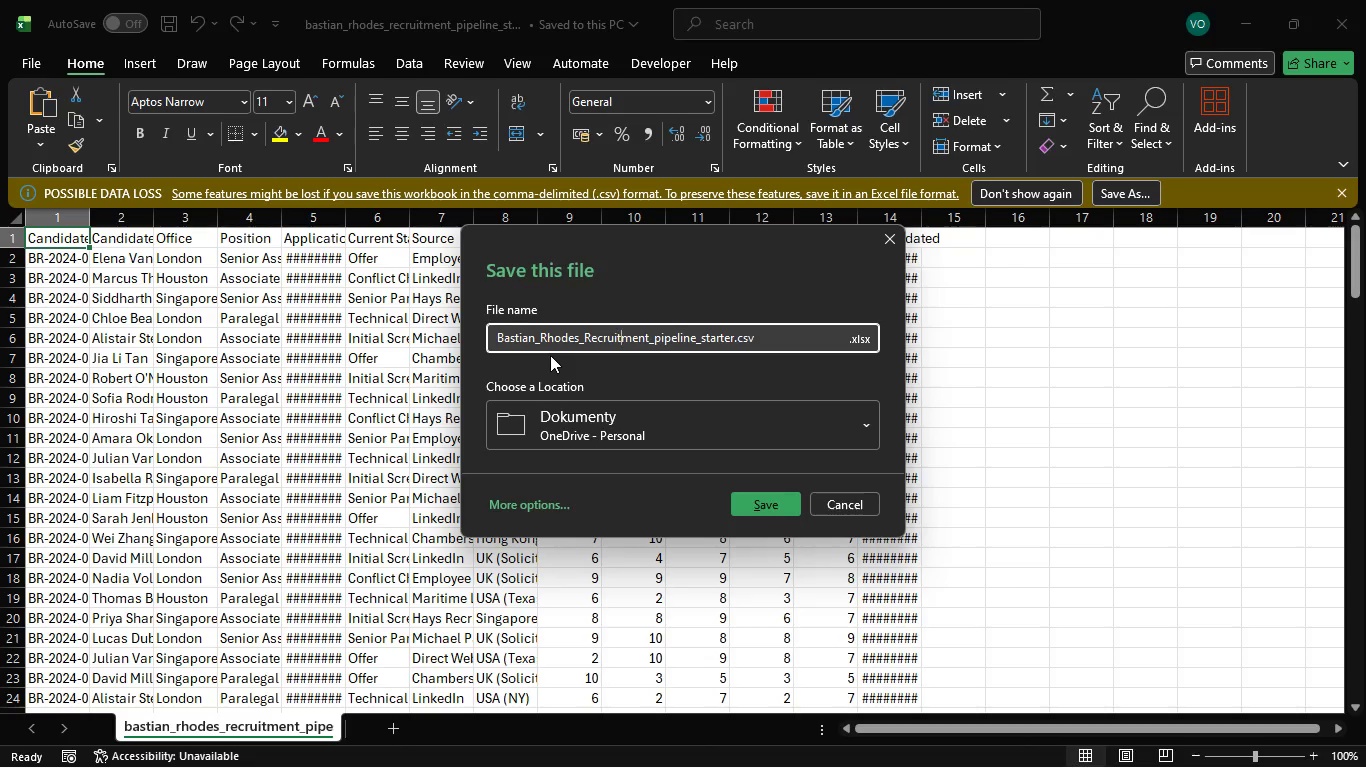 
key(ArrowRight)
 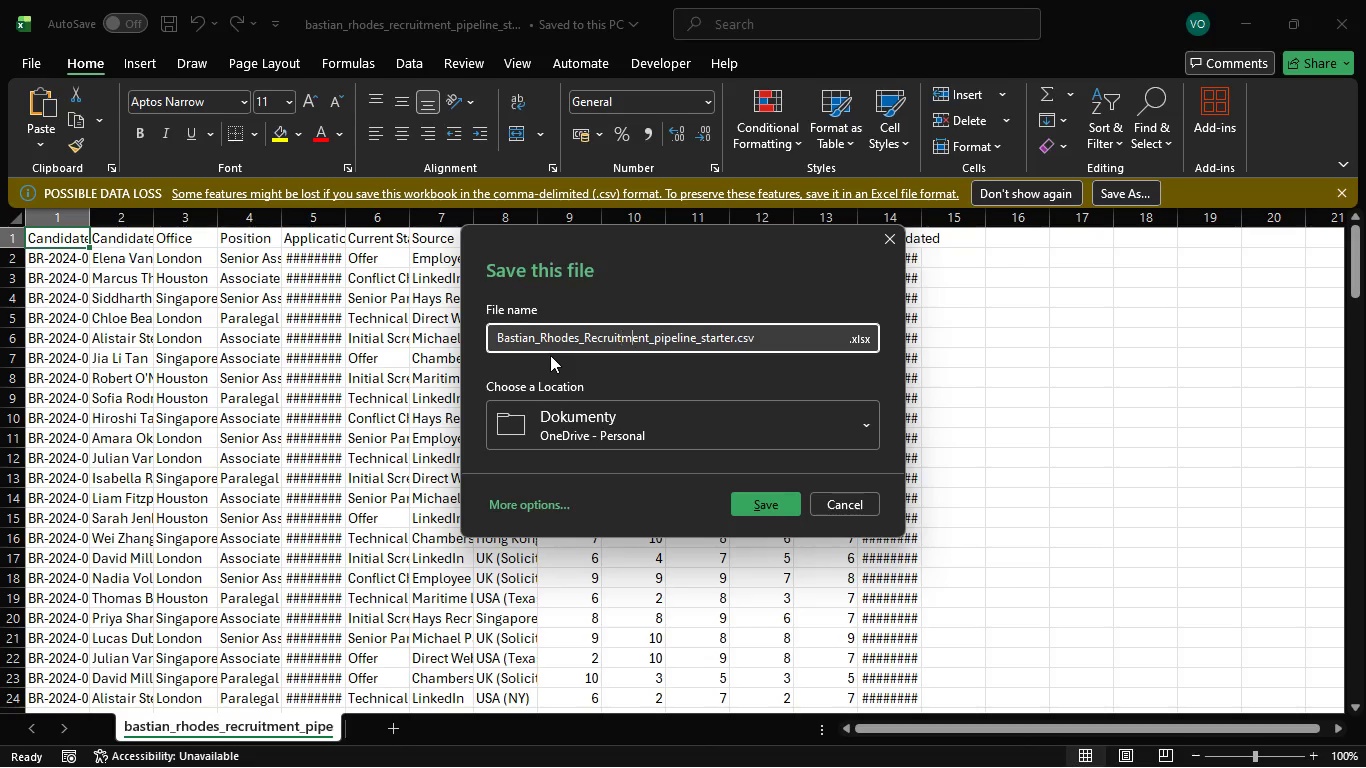 
key(ArrowRight)
 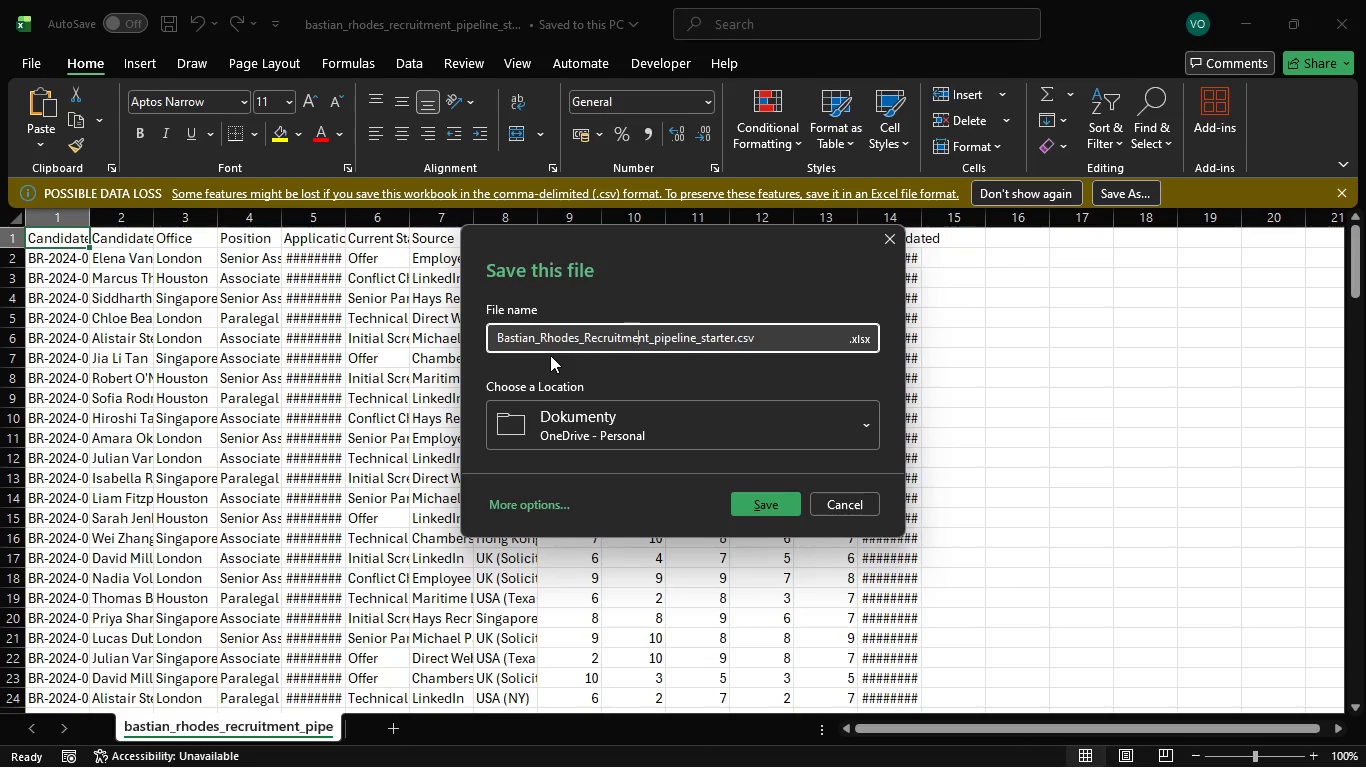 
key(ArrowRight)
 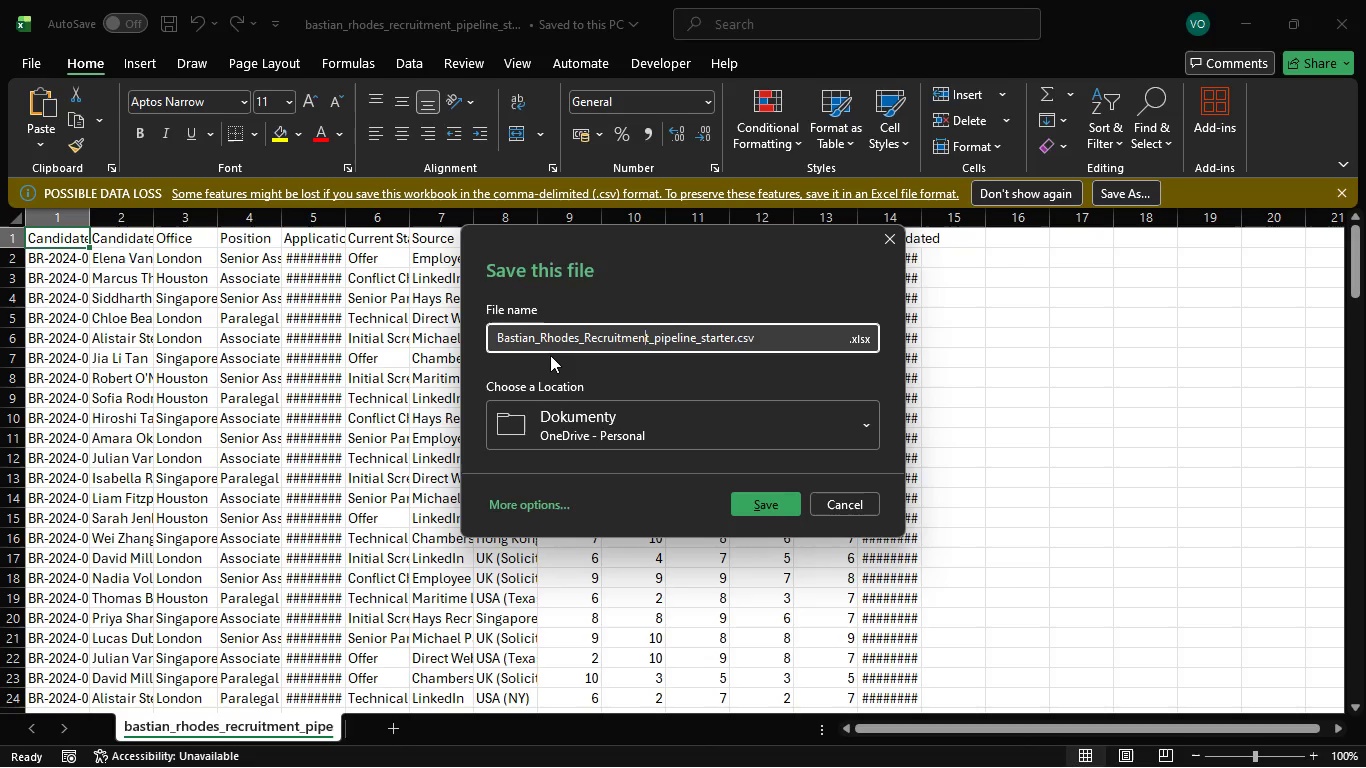 
key(ArrowRight)
 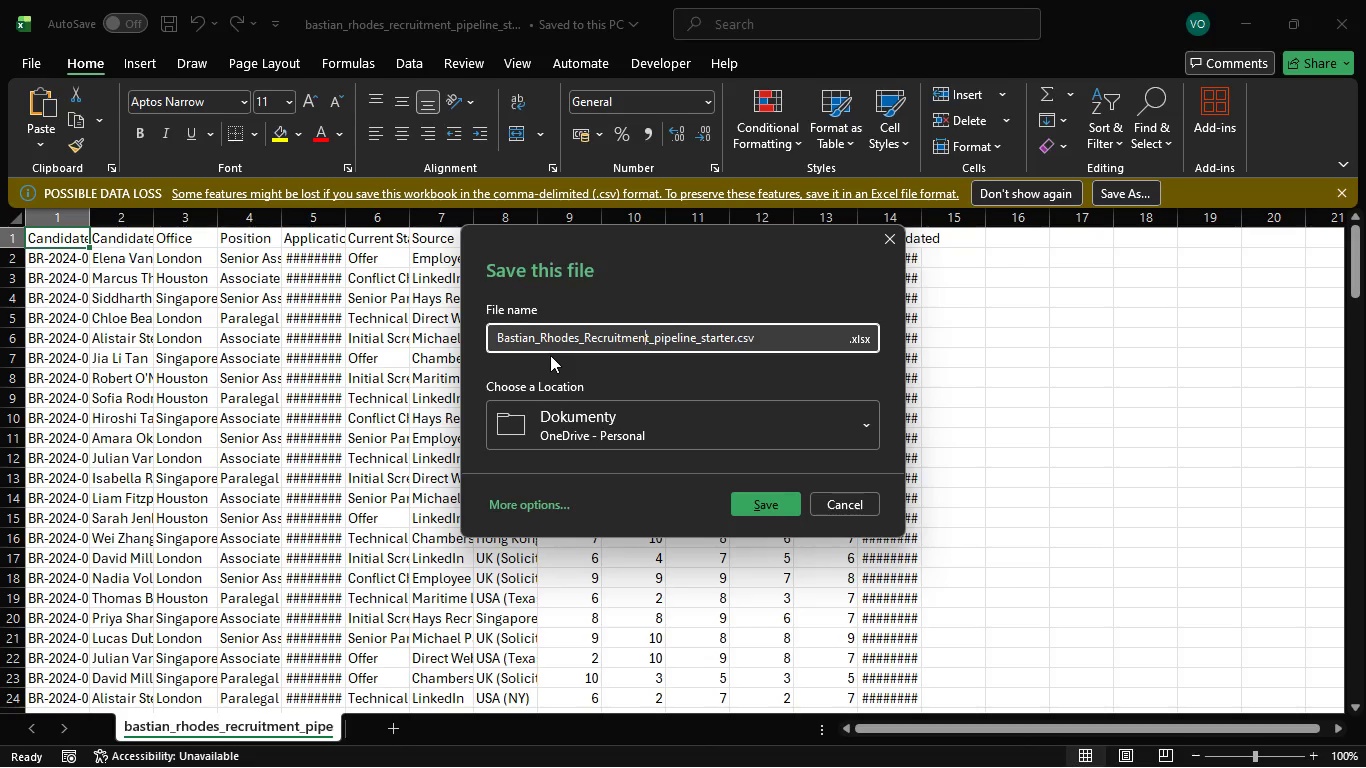 
key(ArrowRight)
 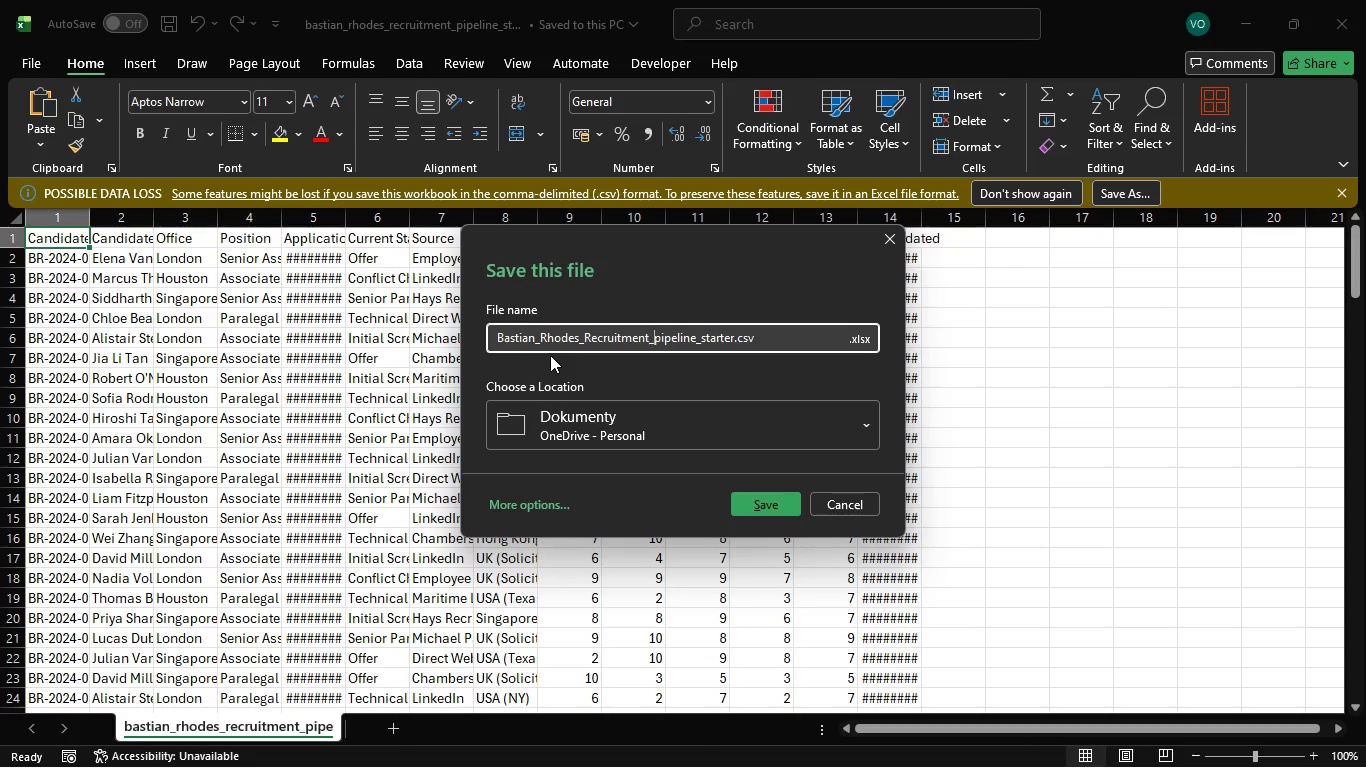 
key(ArrowRight)
 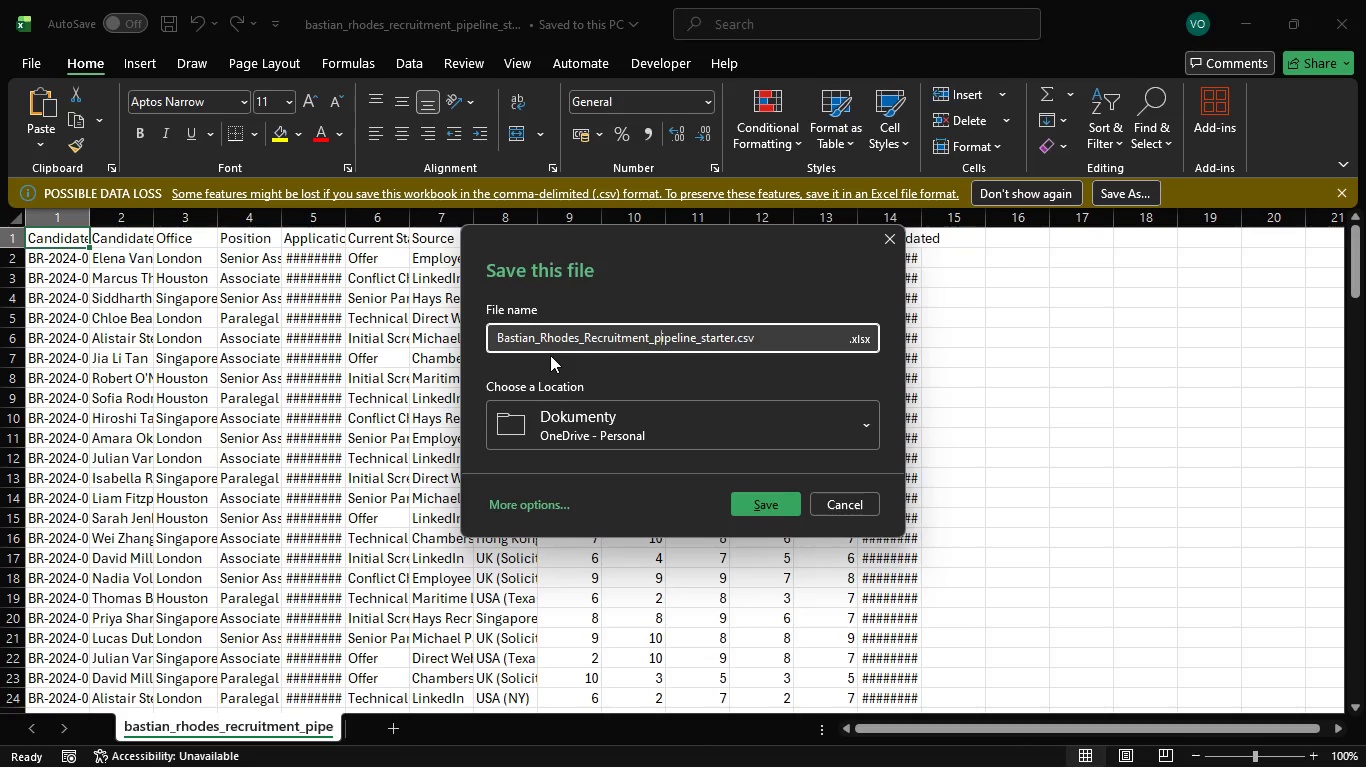 
key(ArrowRight)
 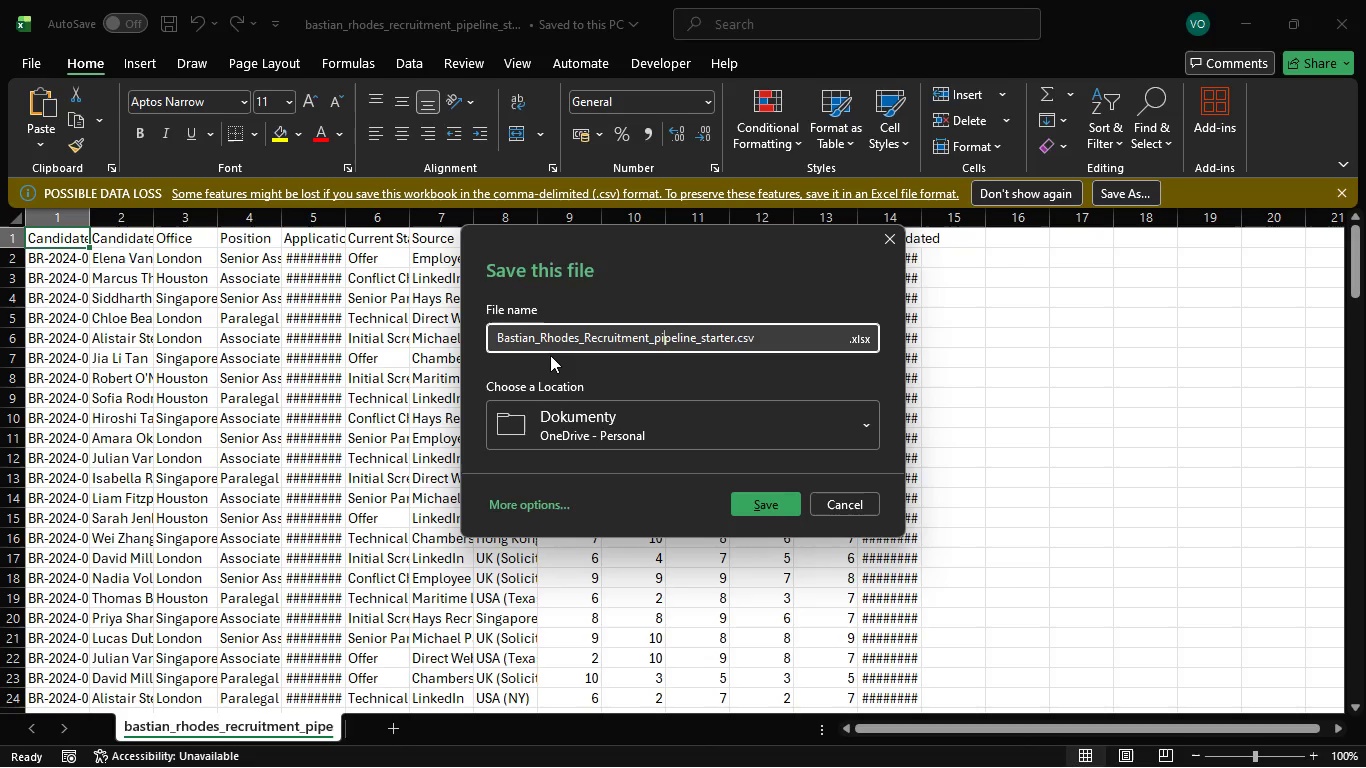 
key(ArrowRight)
 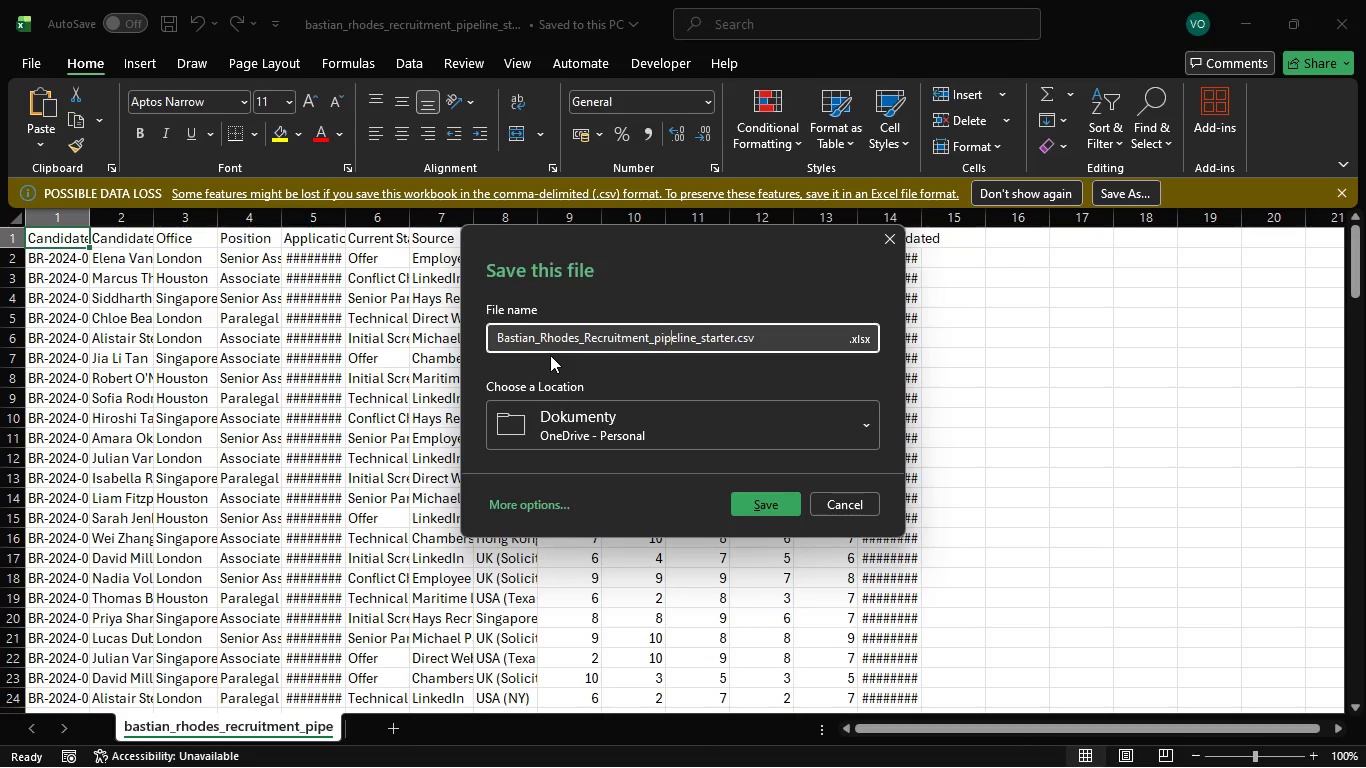 
key(ArrowRight)
 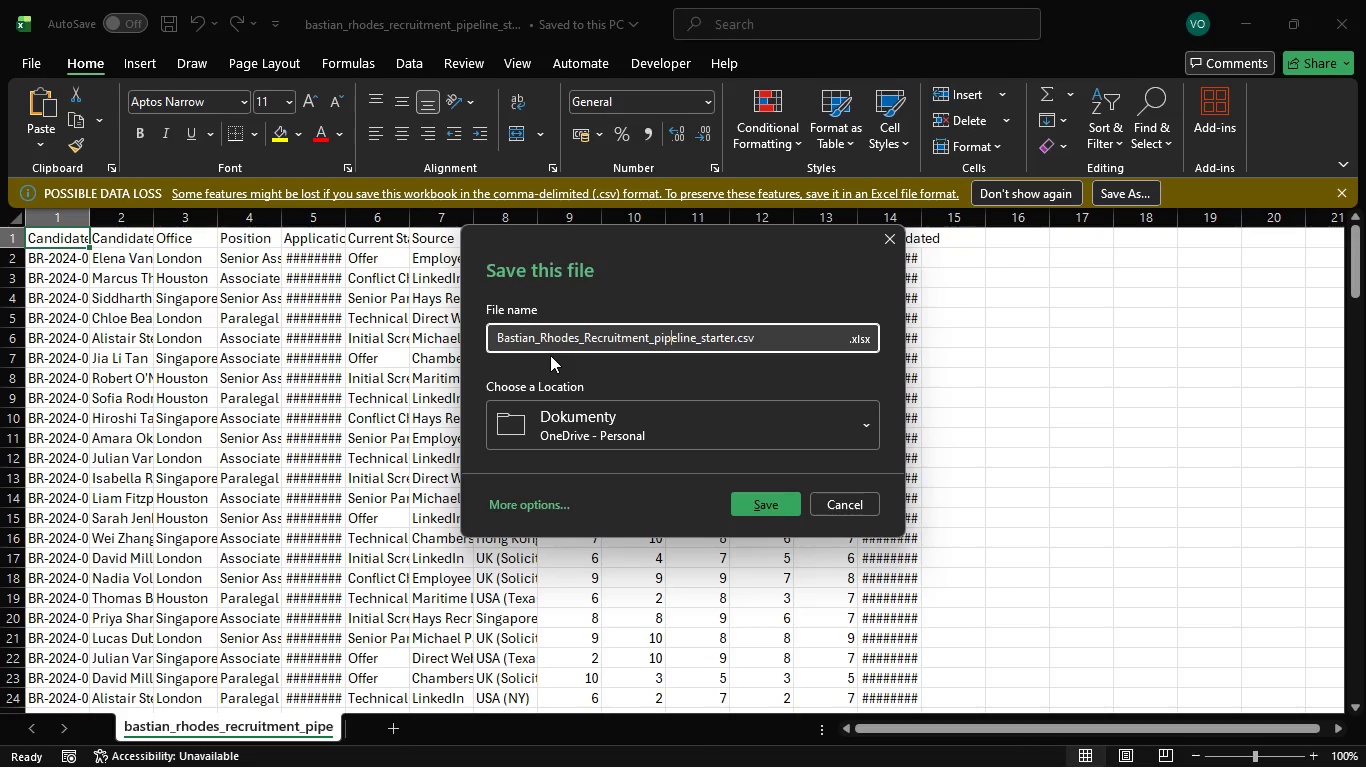 
key(ArrowLeft)
 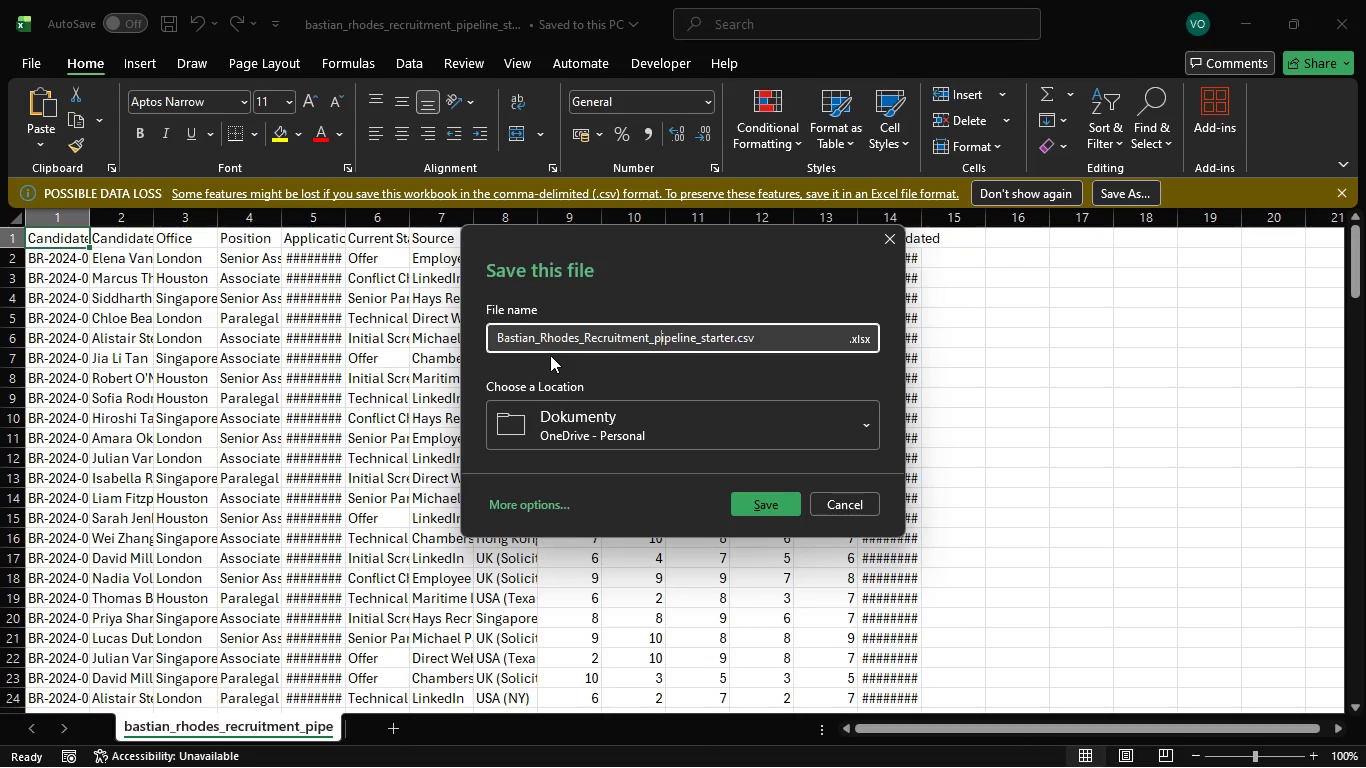 
key(ArrowLeft)
 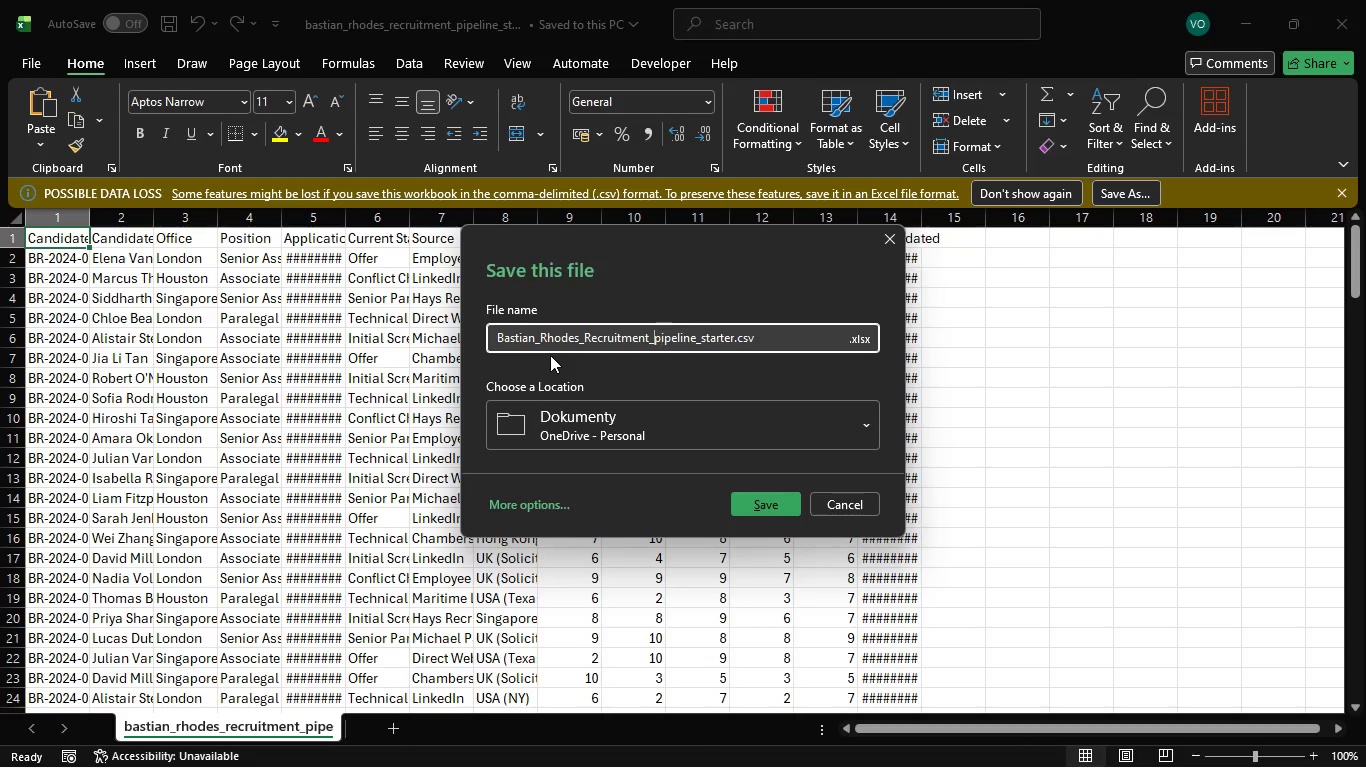 
key(ArrowLeft)
 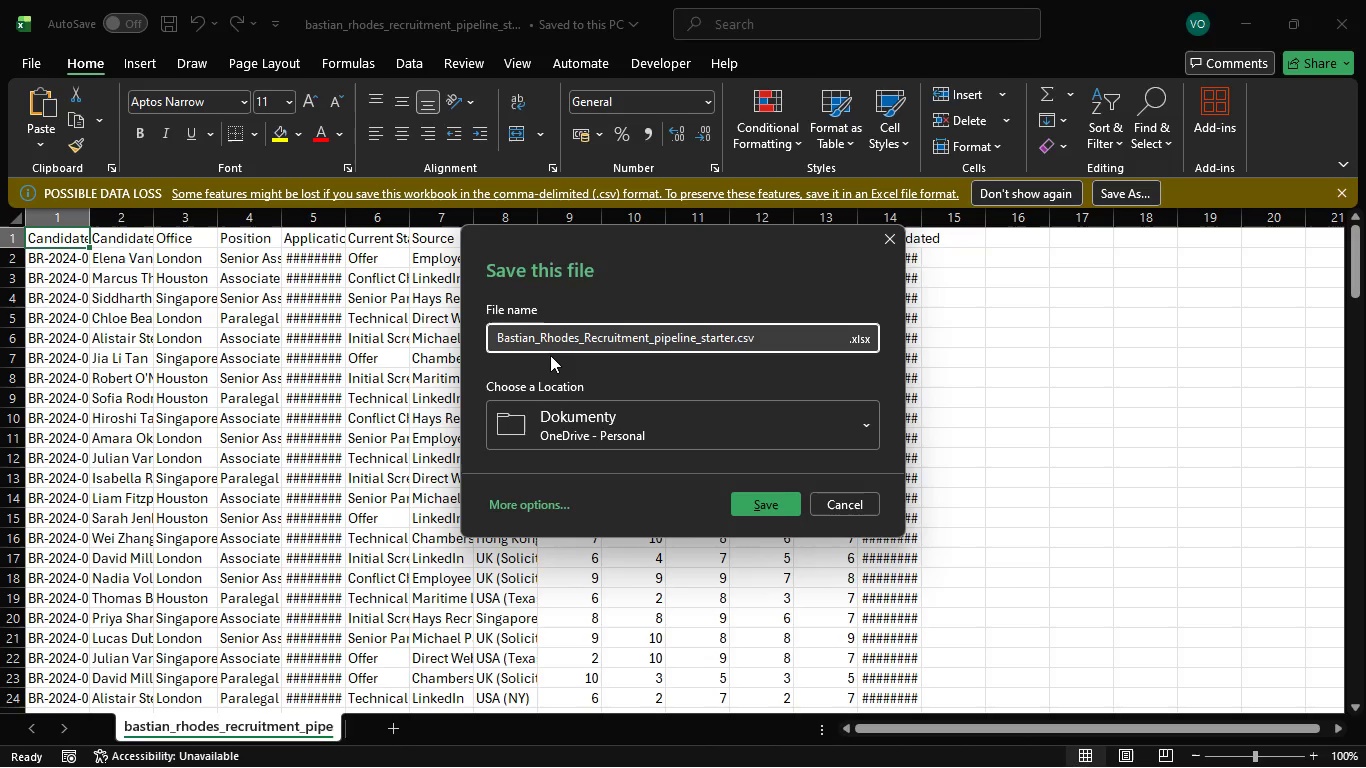 
hold_key(key=Delete, duration=1.14)
 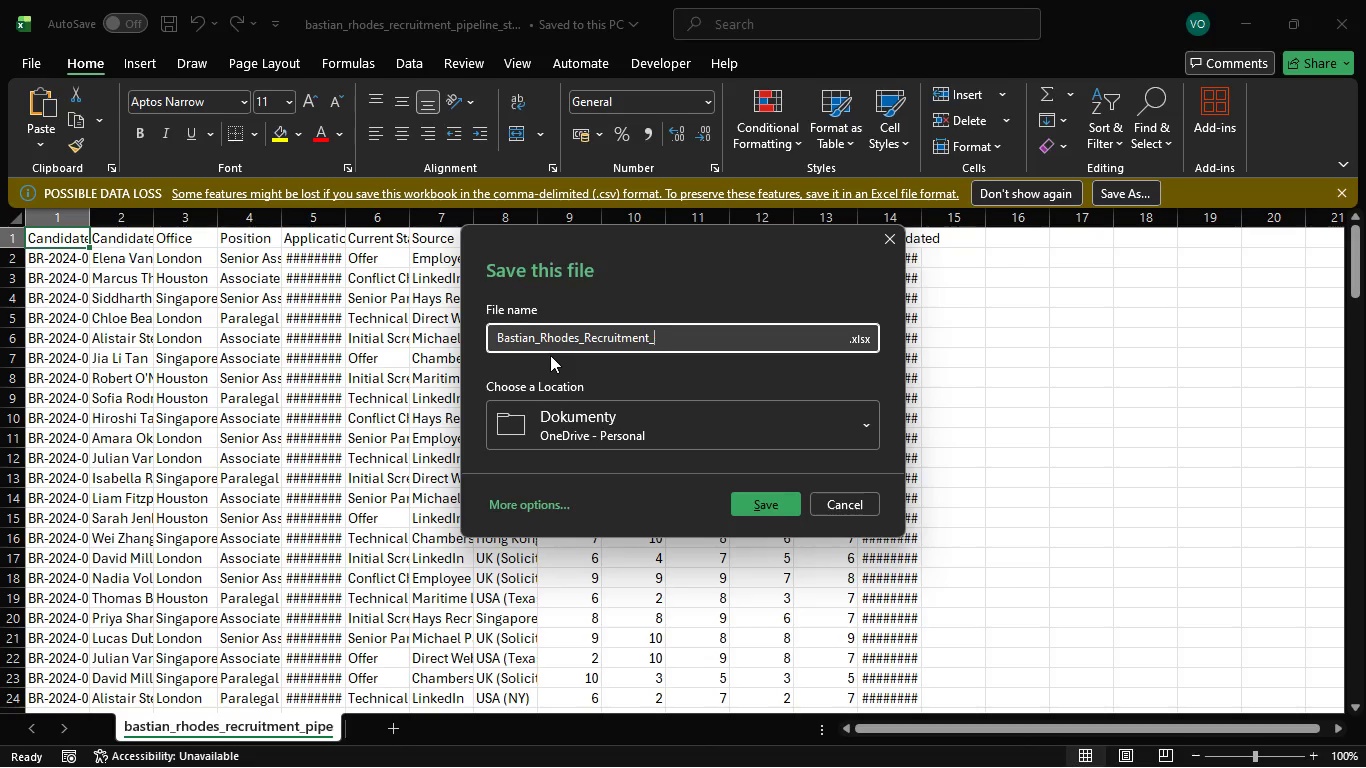 
key(Delete)
 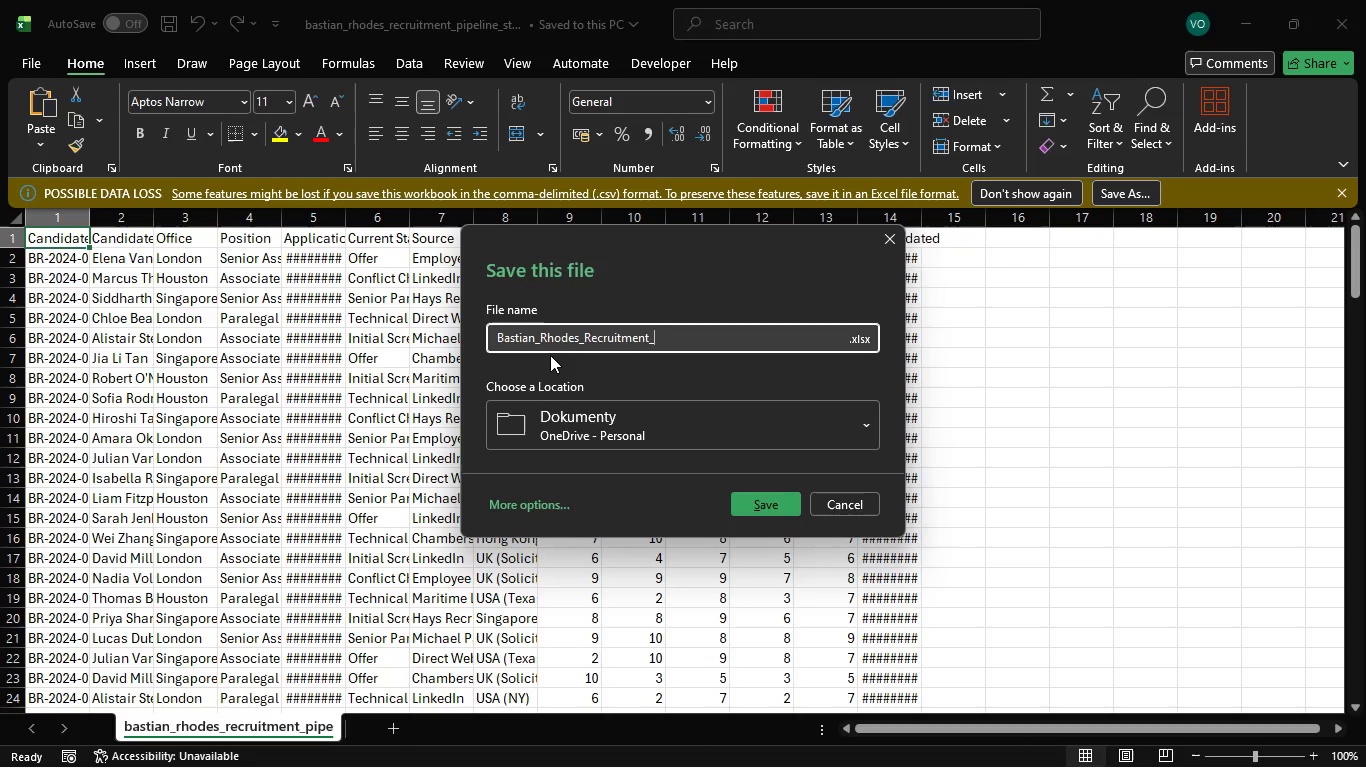 
key(E)
 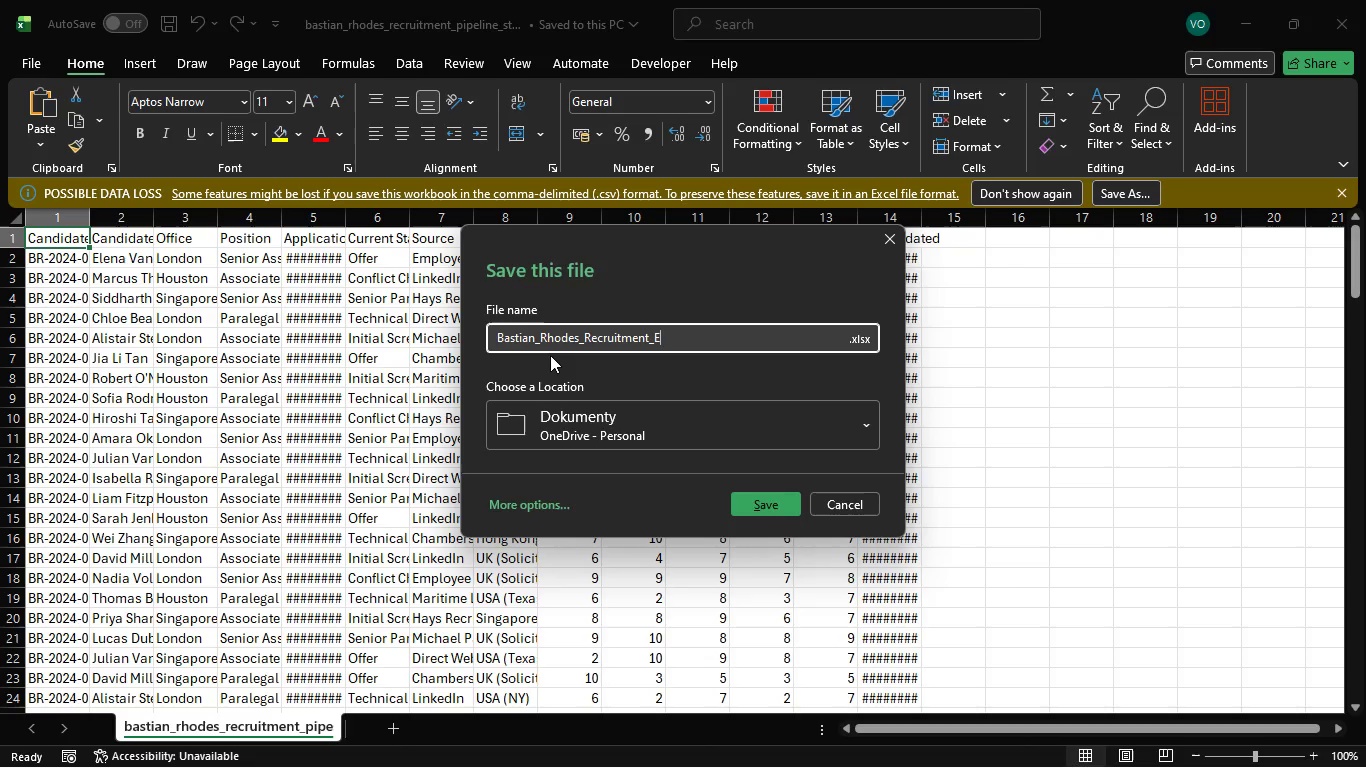 
key(CapsLock)
 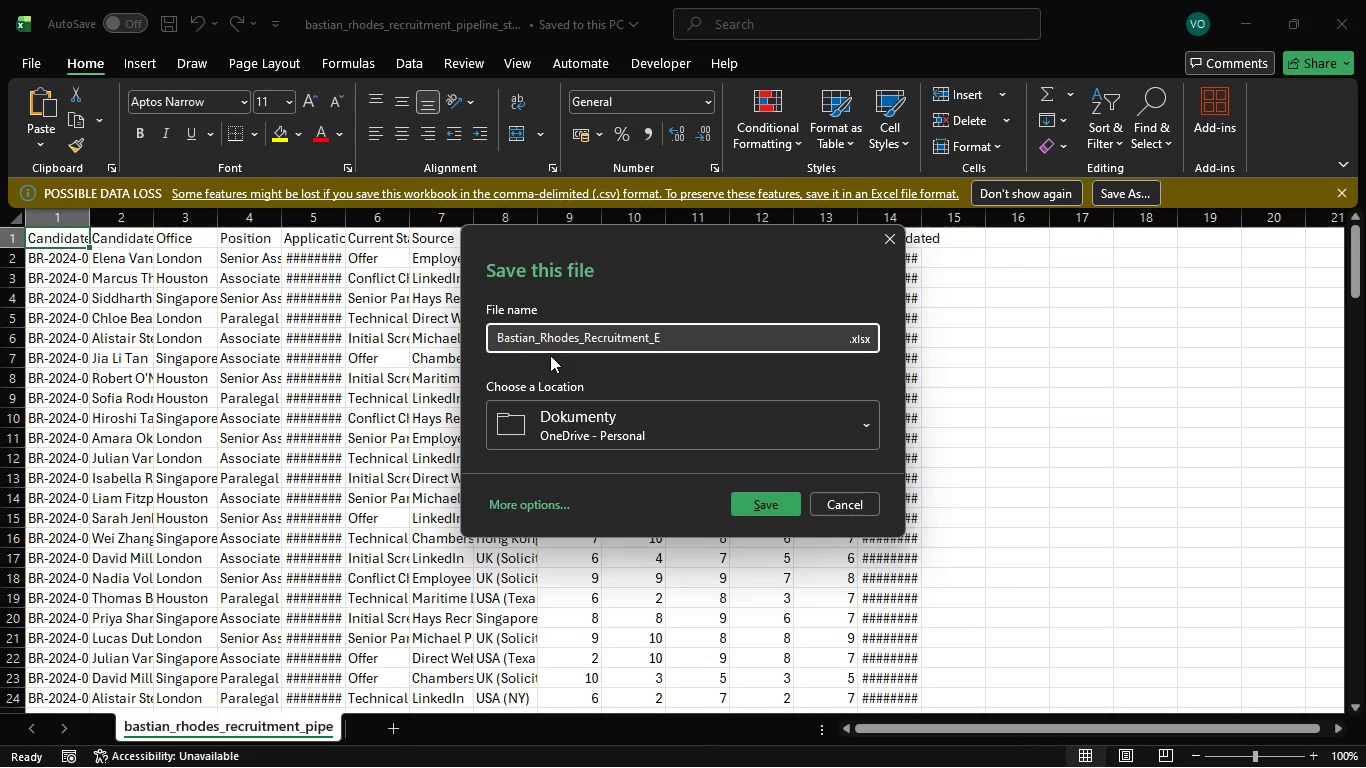 
key(N)
 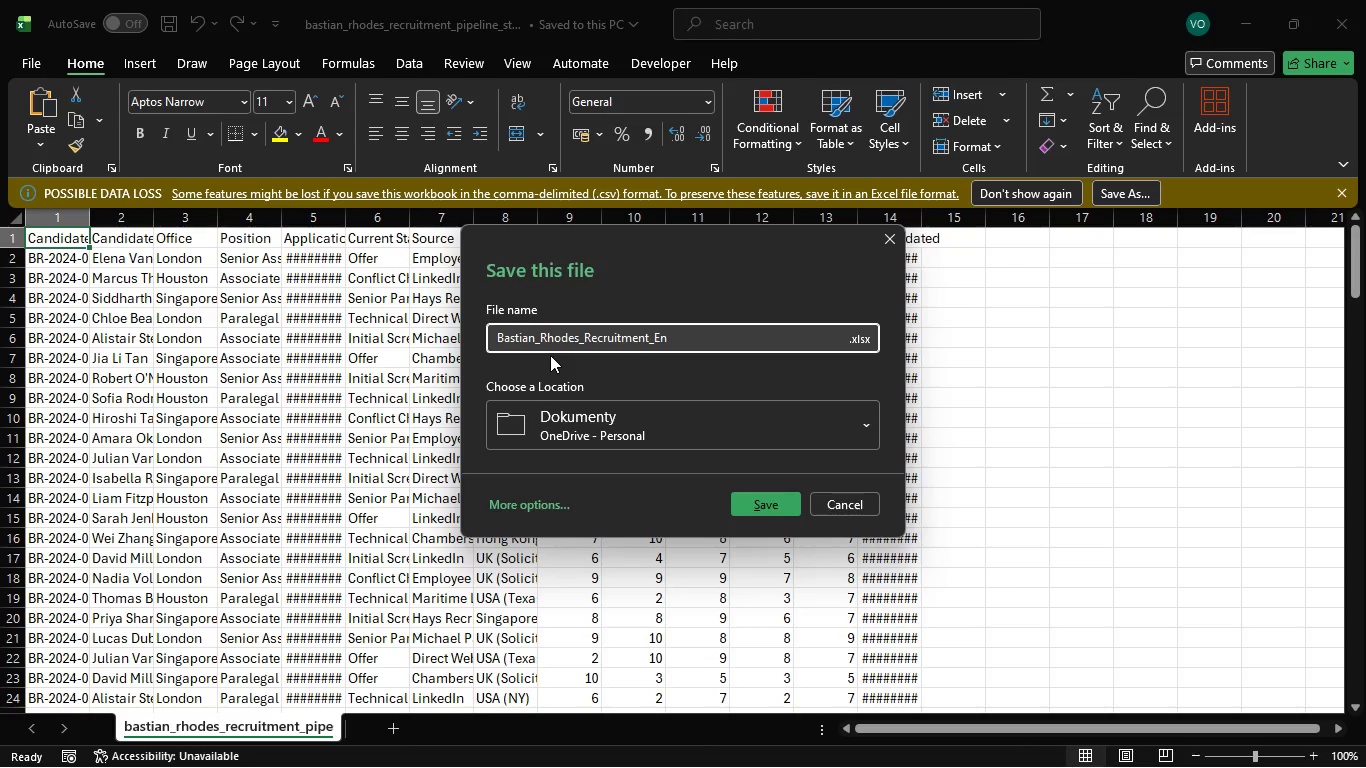 
type(gine)
 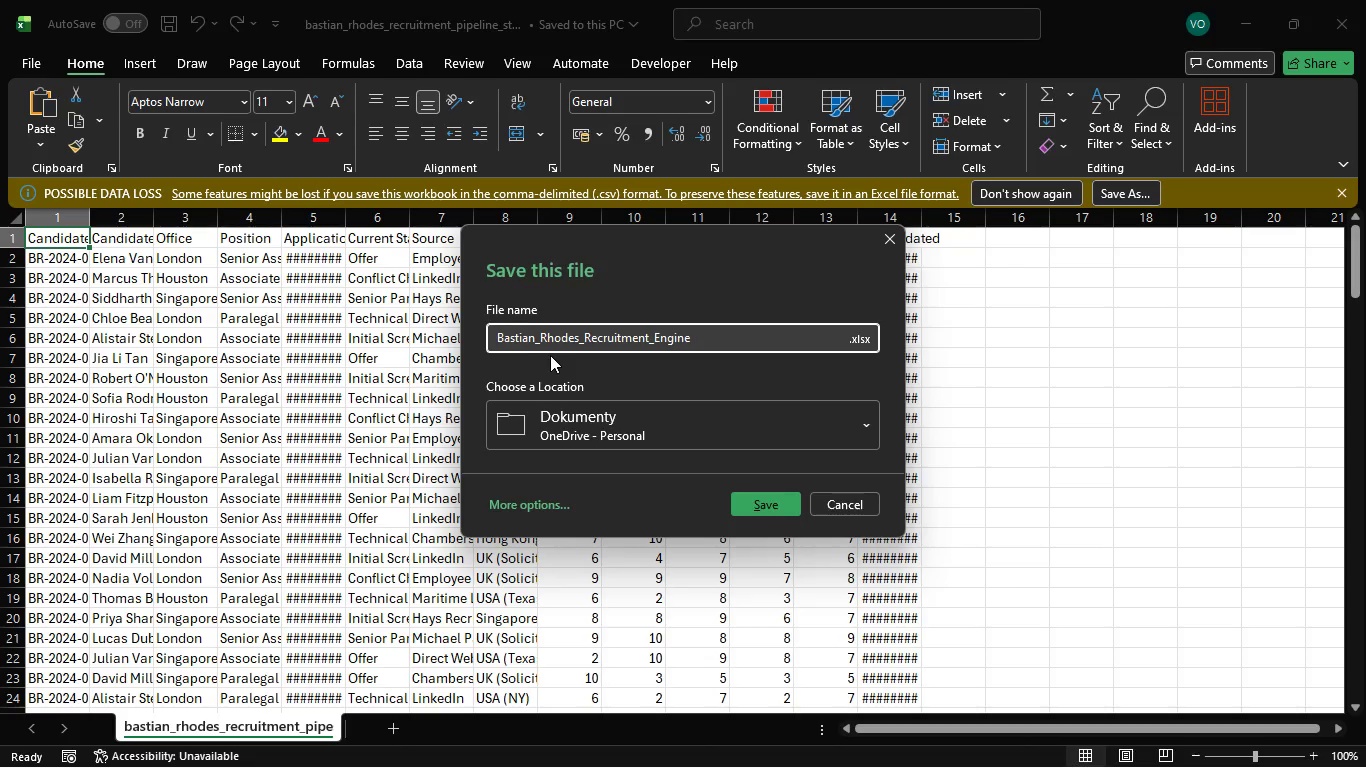 
wait(5.44)
 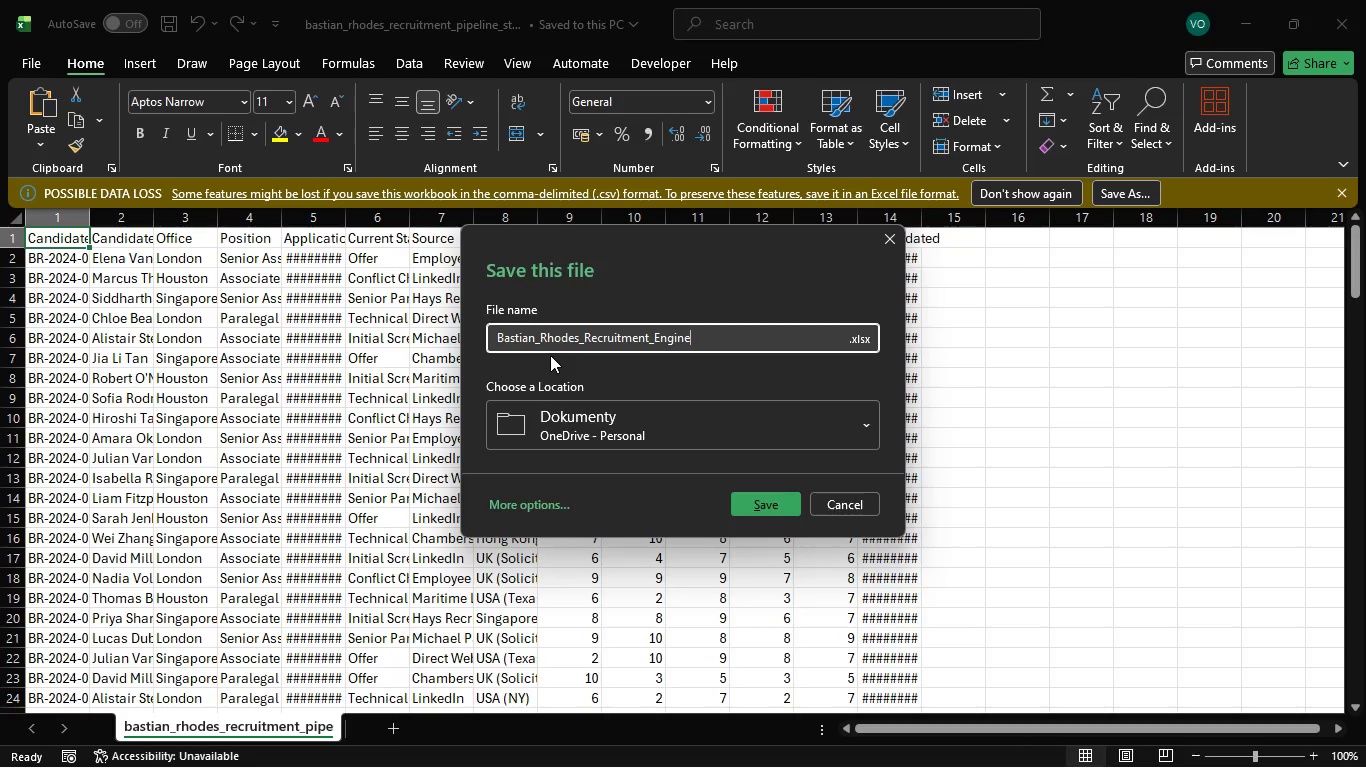 
left_click([867, 438])
 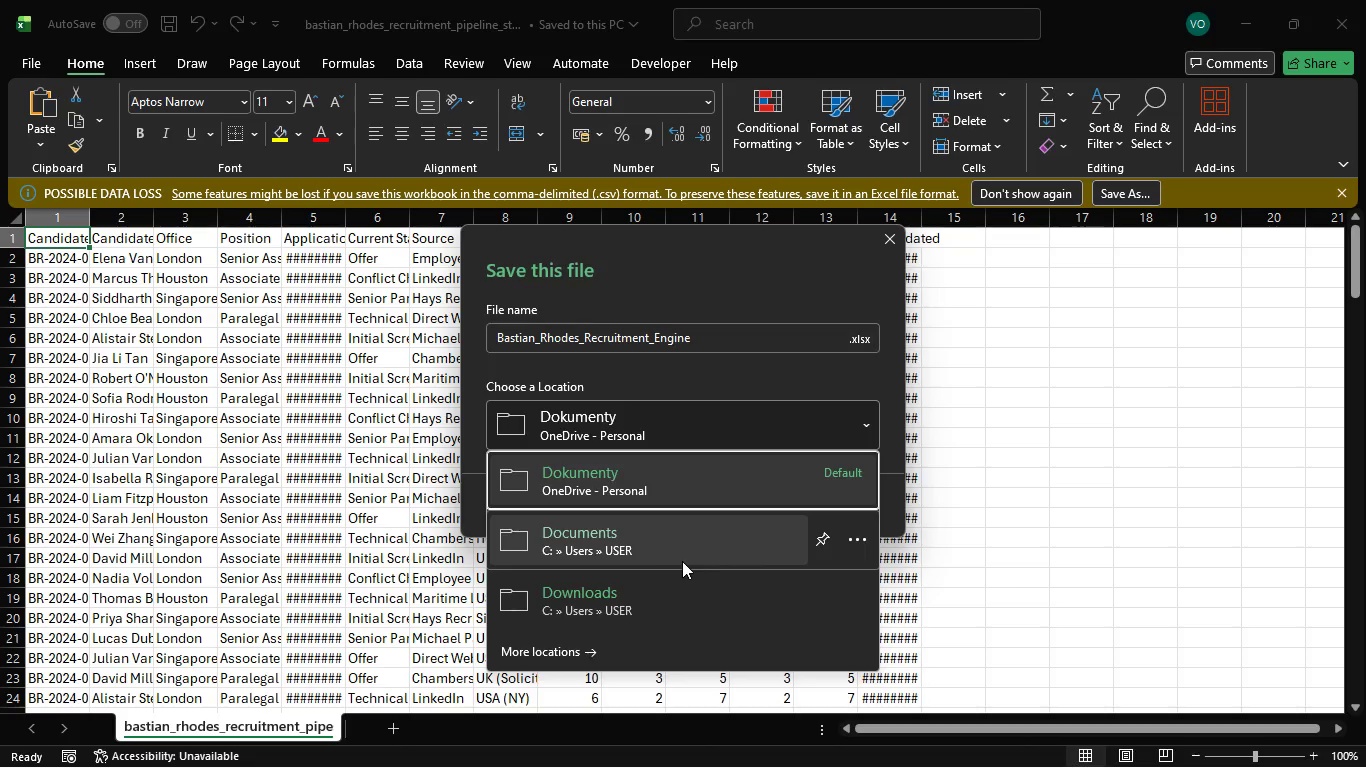 
left_click([691, 554])
 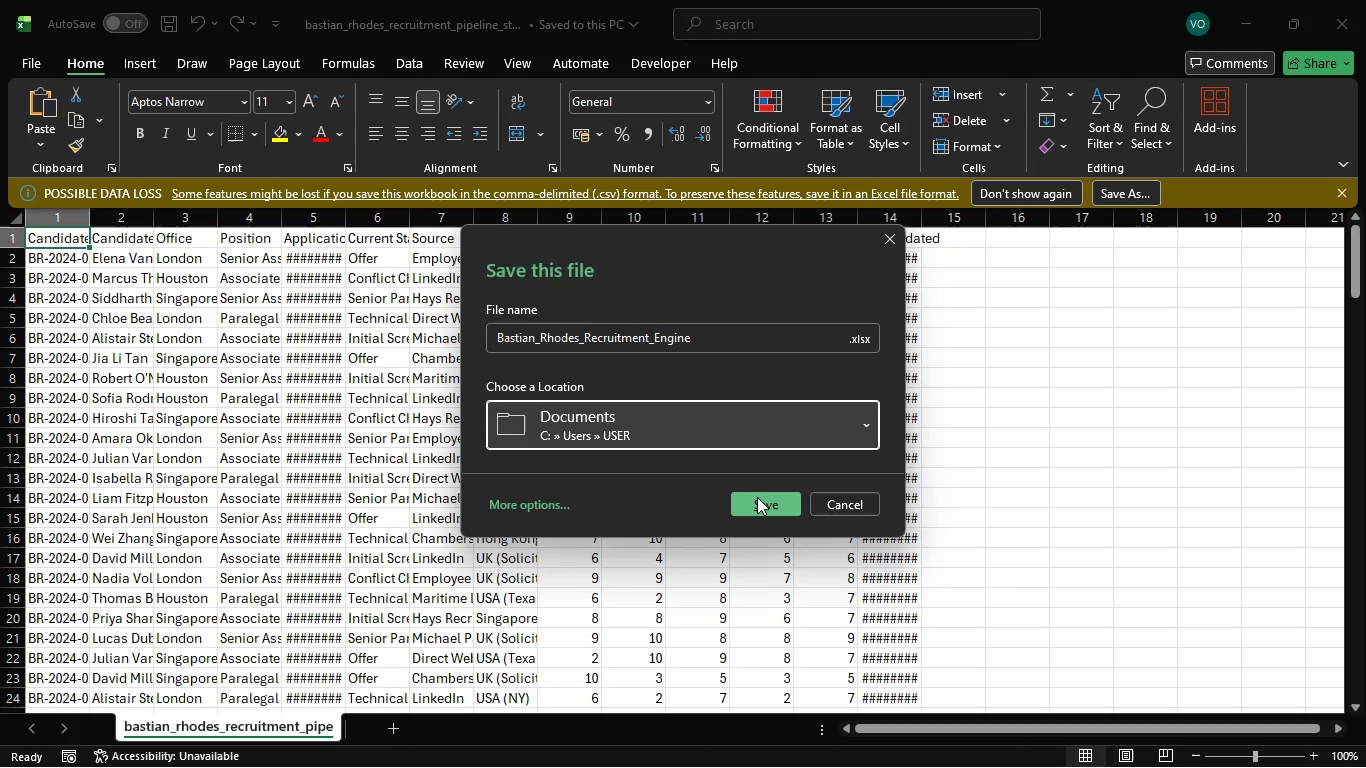 
left_click([757, 497])
 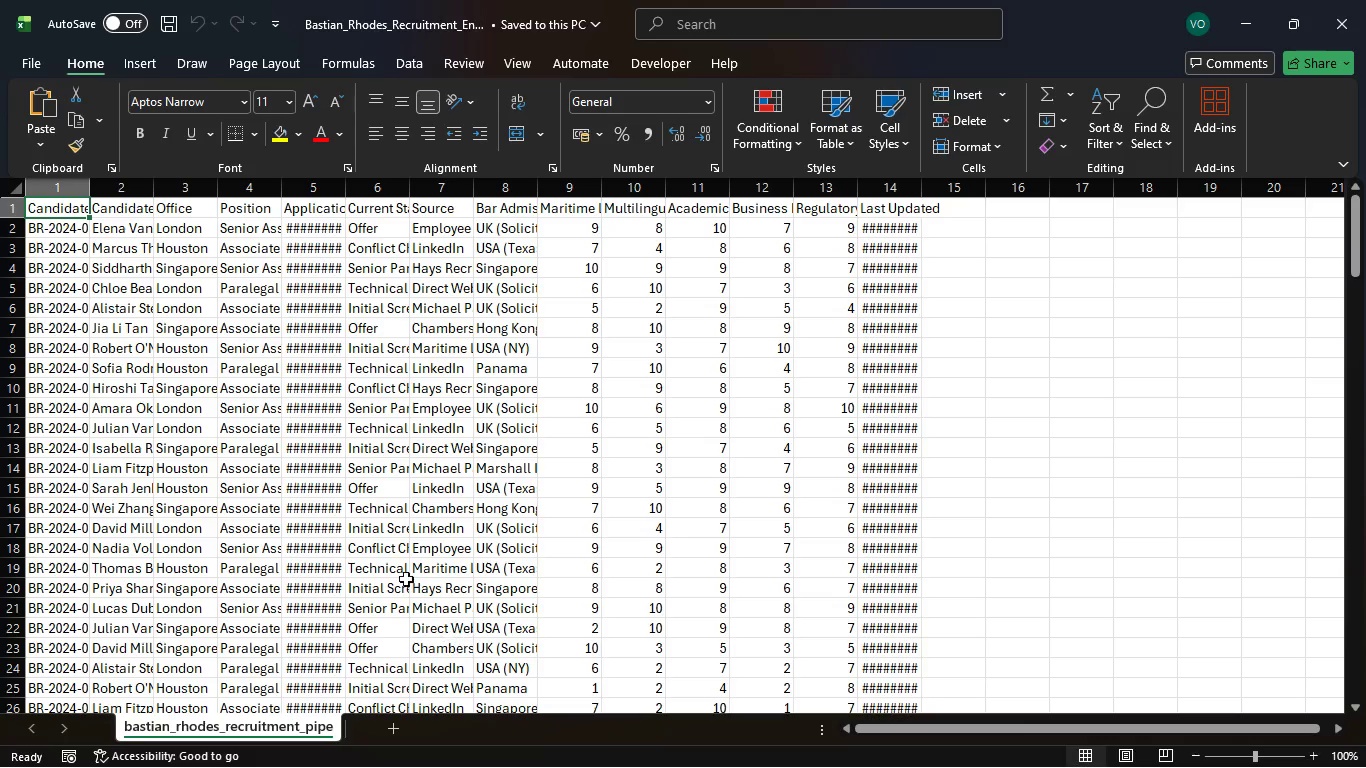 
wait(20.56)
 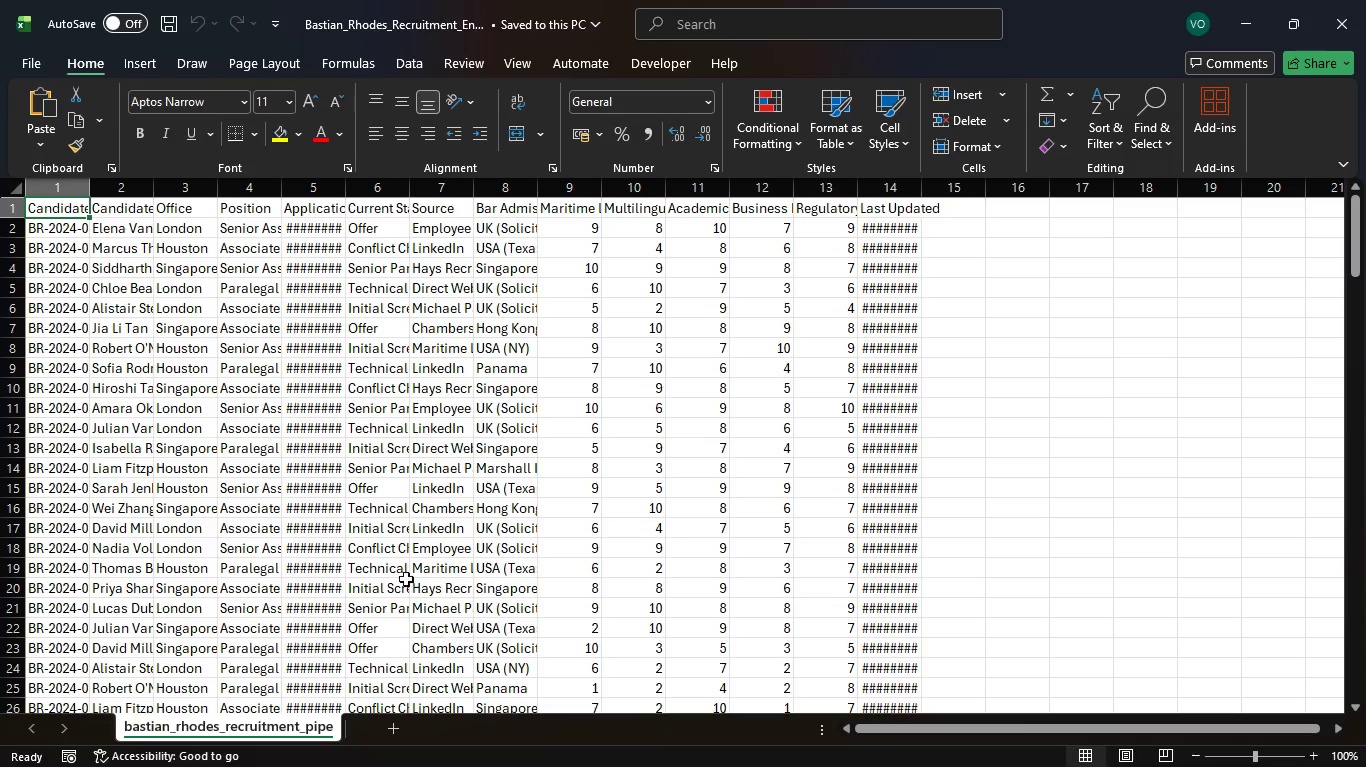 
double_click([92, 194])
 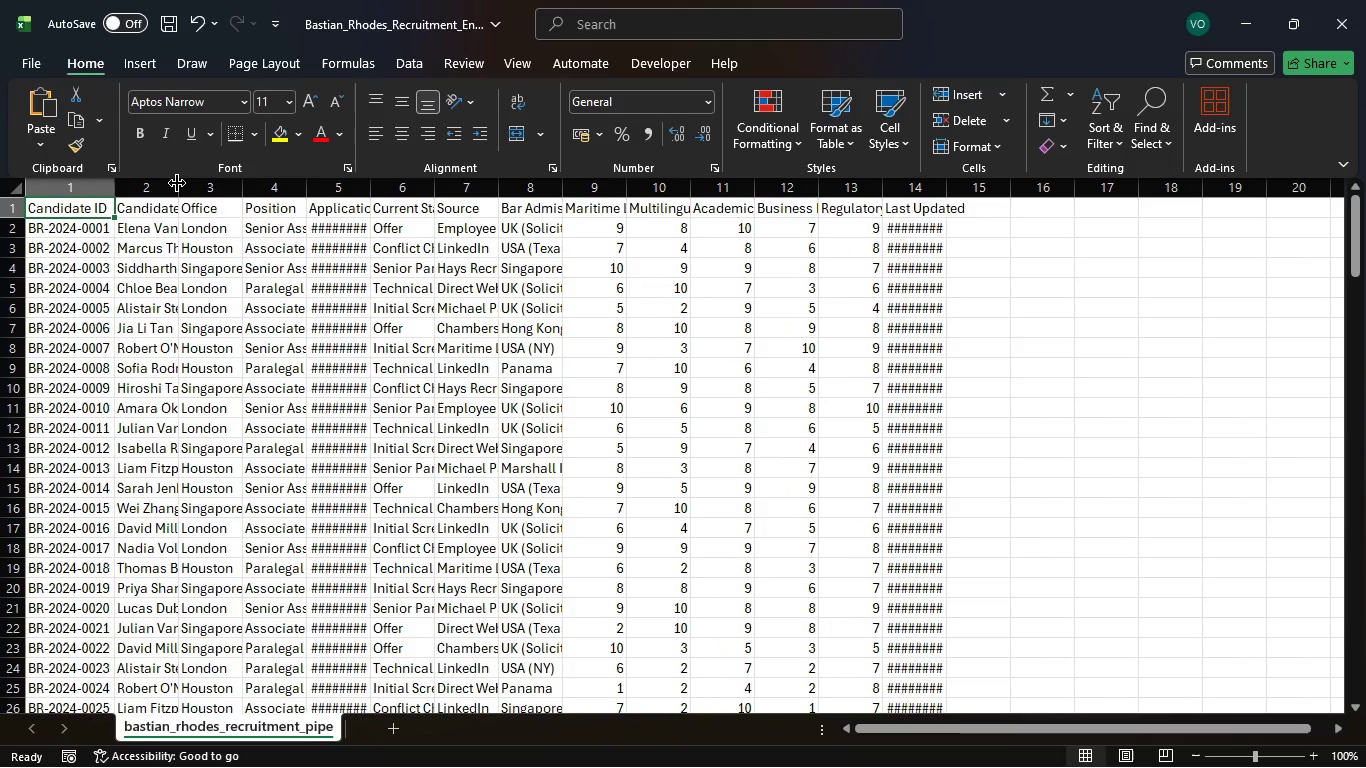 
double_click([177, 183])
 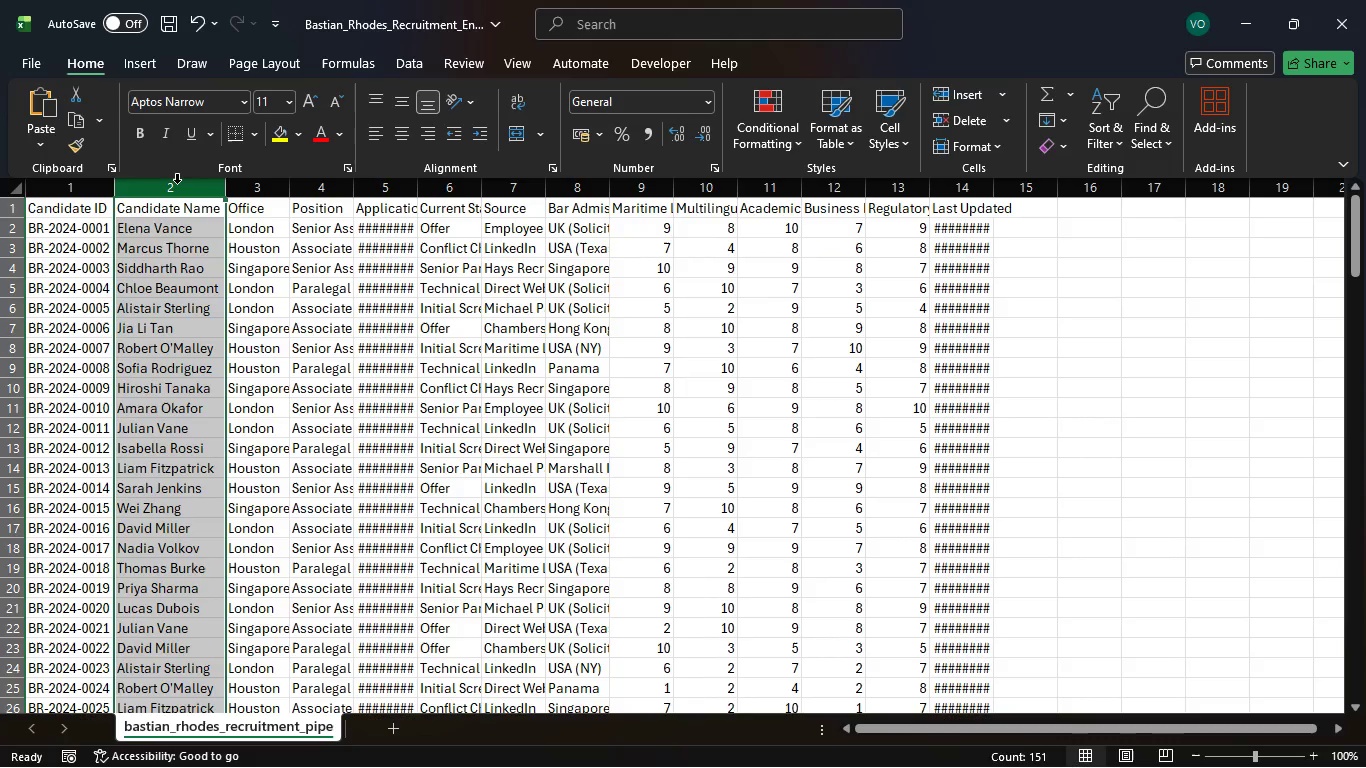 
triple_click([177, 183])
 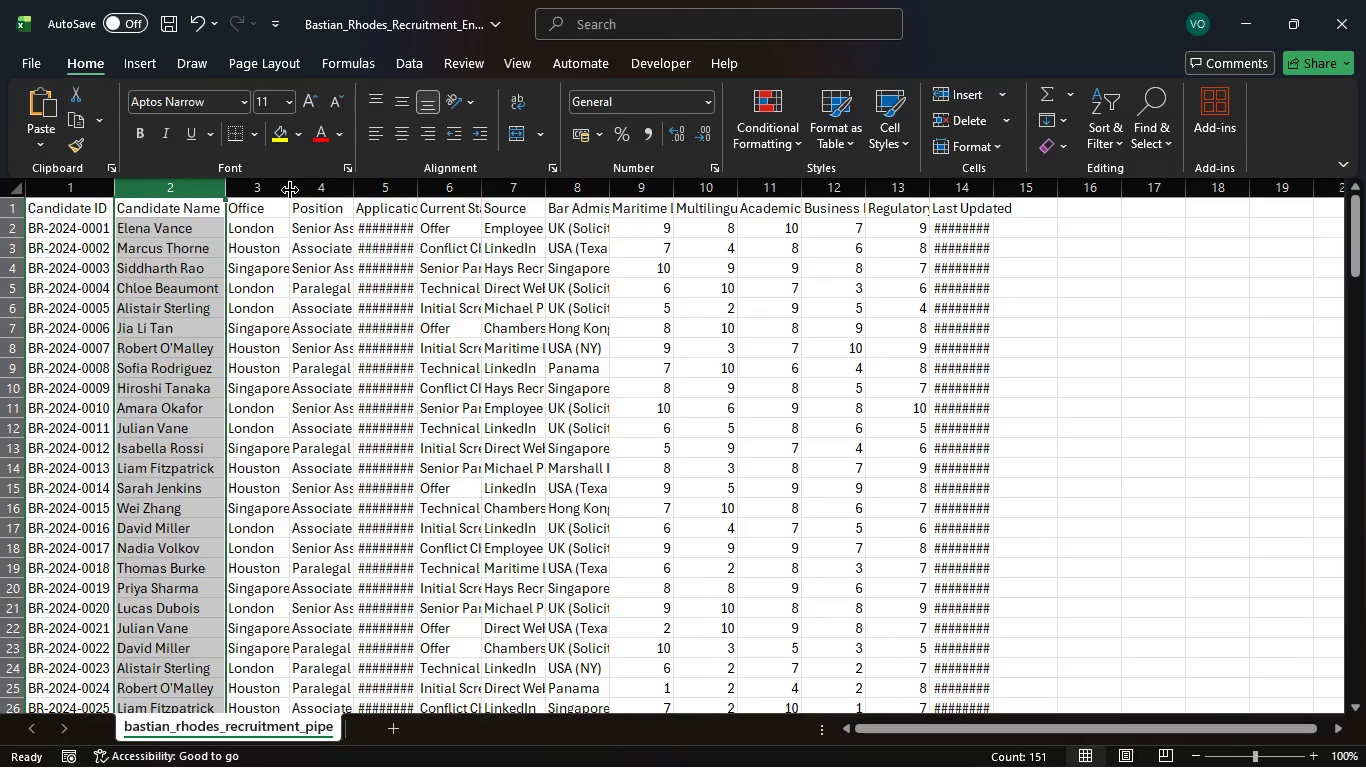 
double_click([290, 190])
 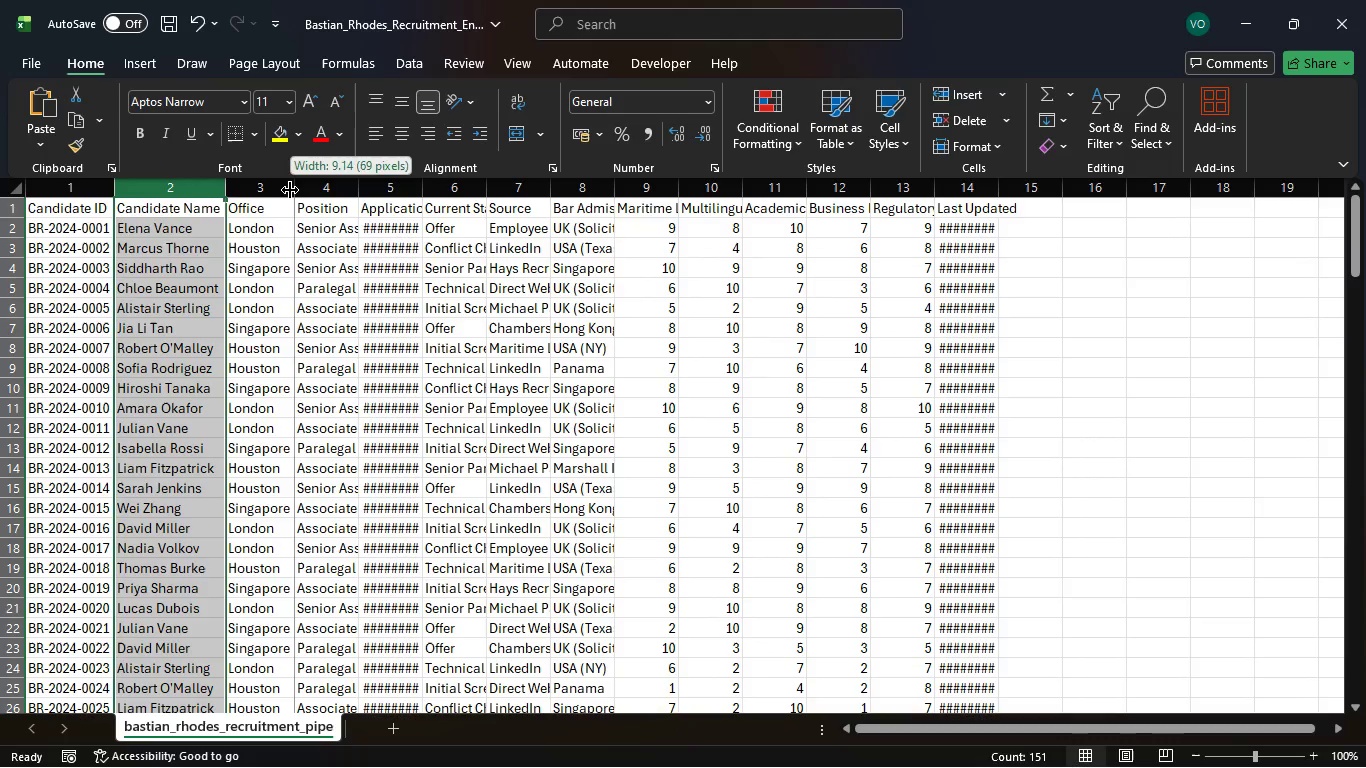 
triple_click([290, 190])
 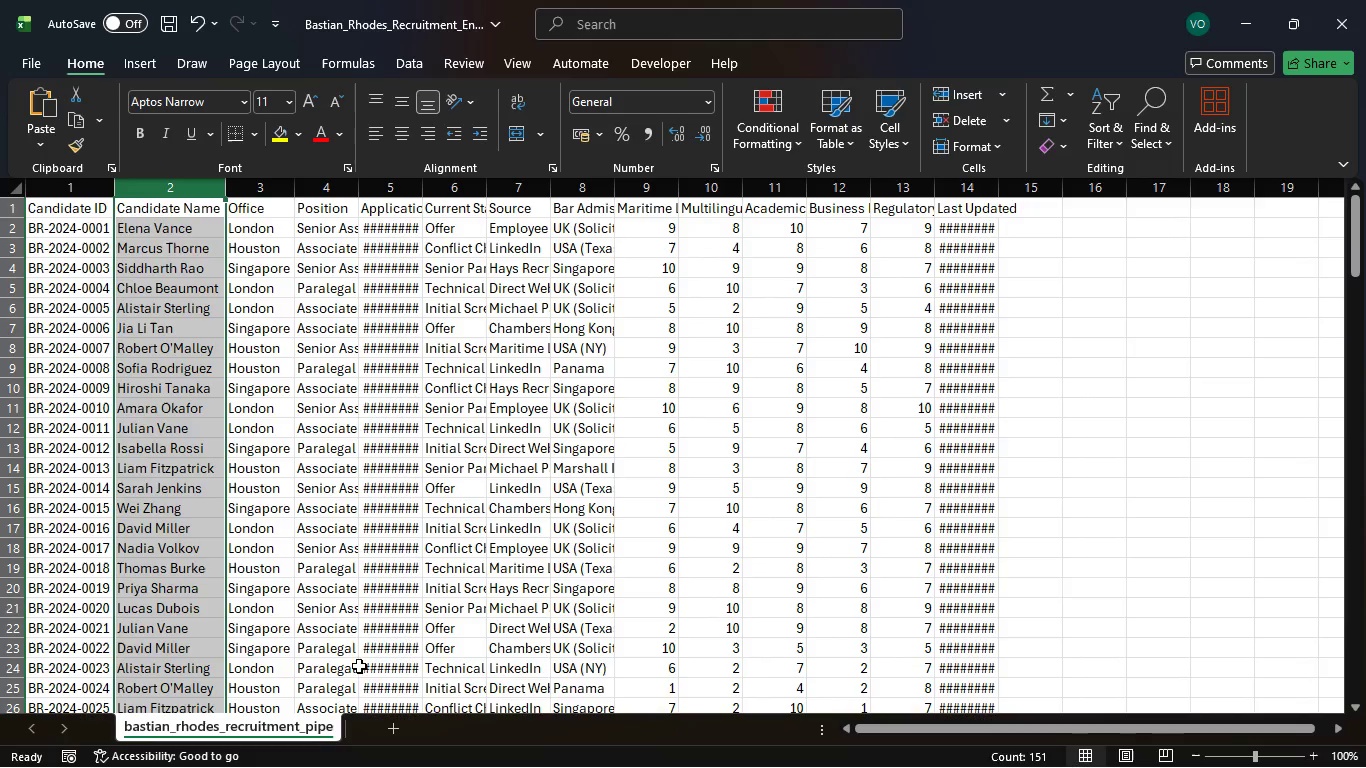 
left_click([313, 730])
 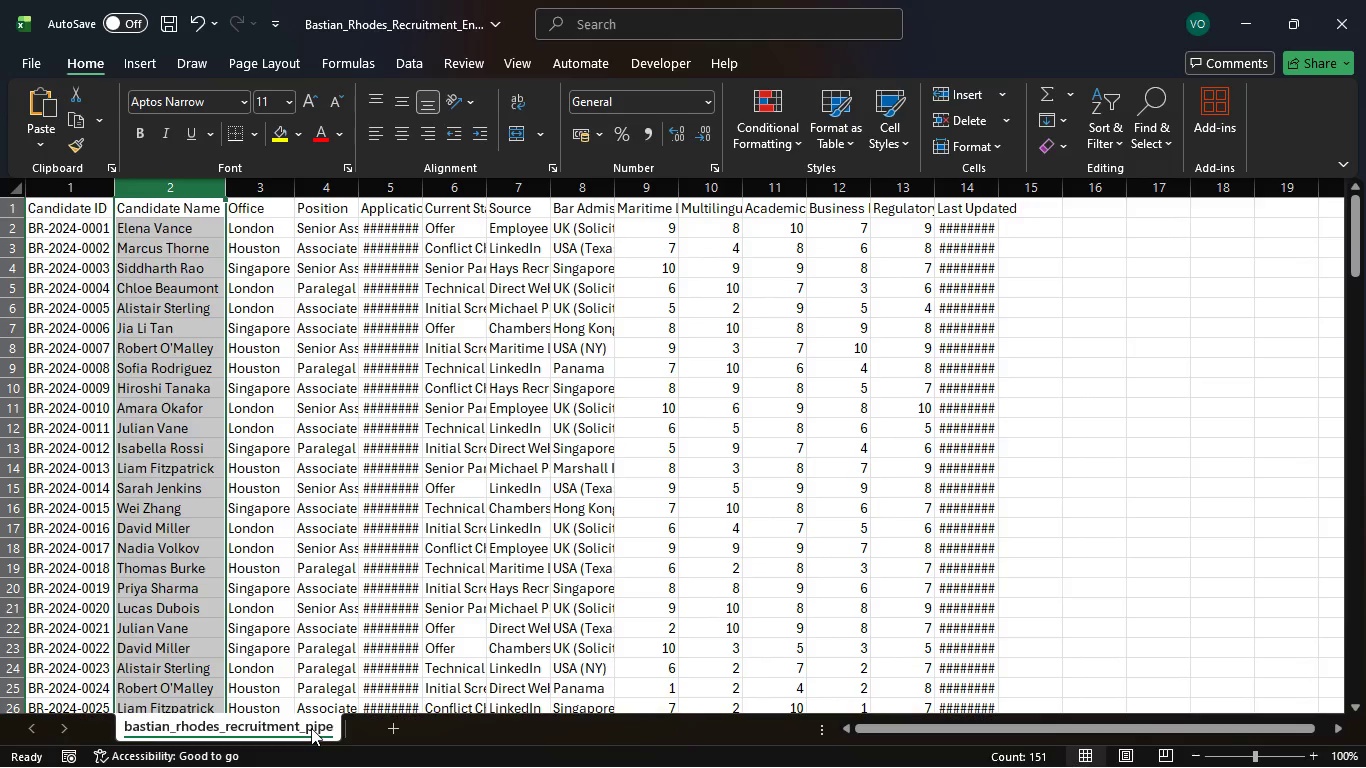 
right_click([311, 728])
 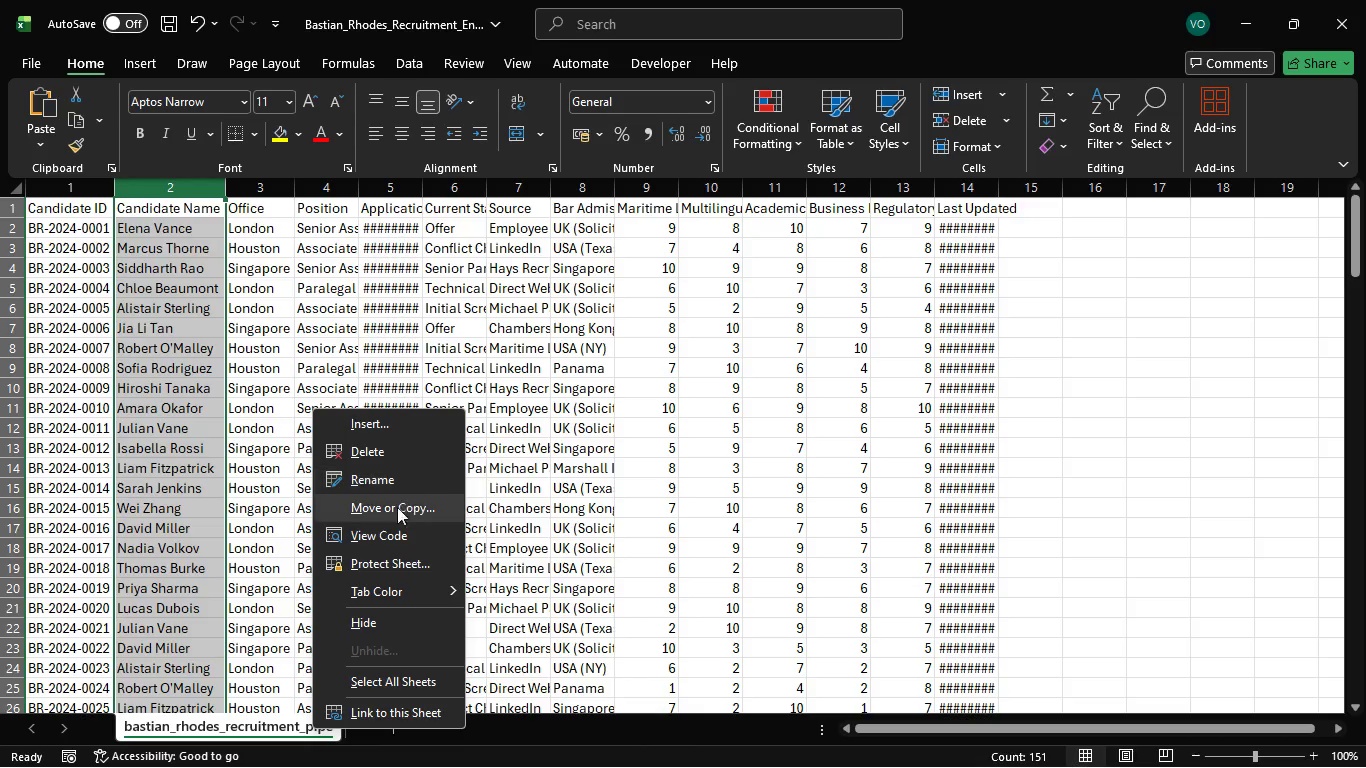 
left_click([396, 514])
 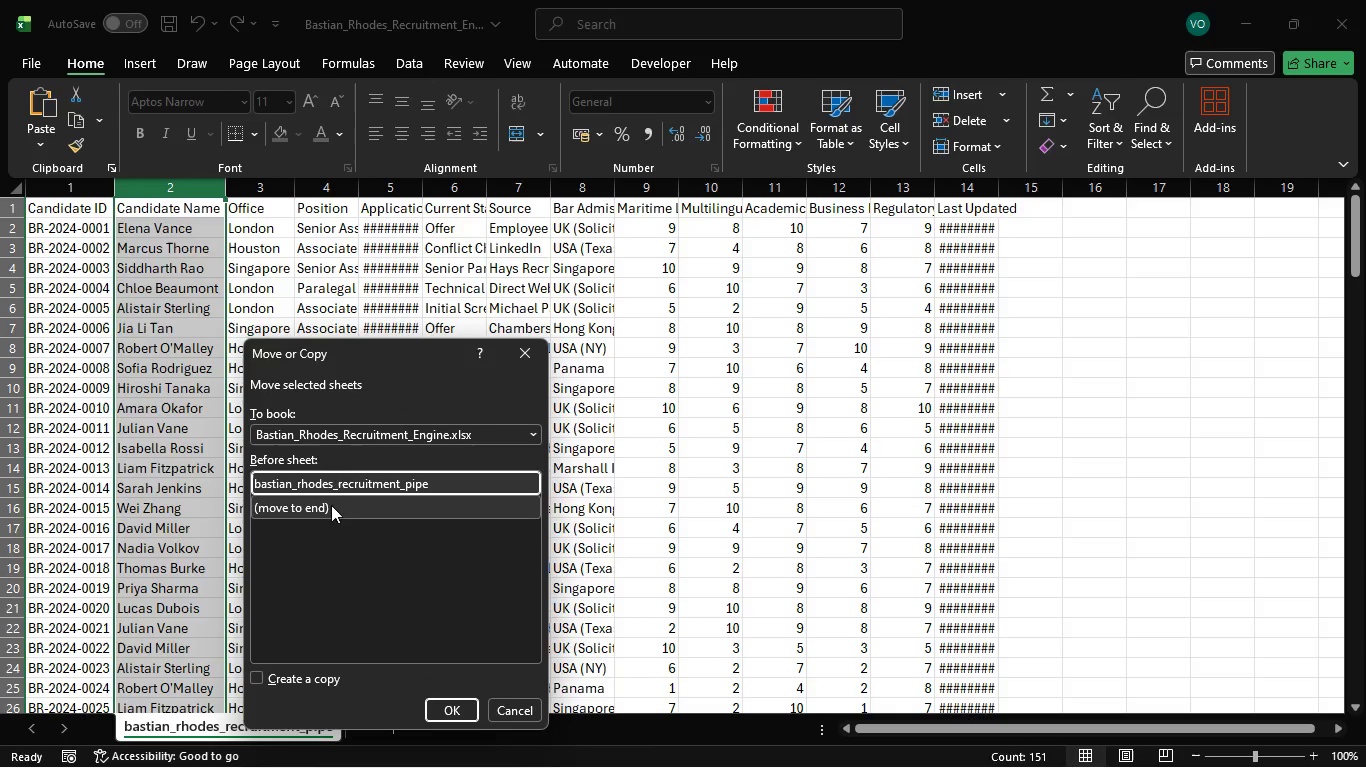 
left_click([326, 511])
 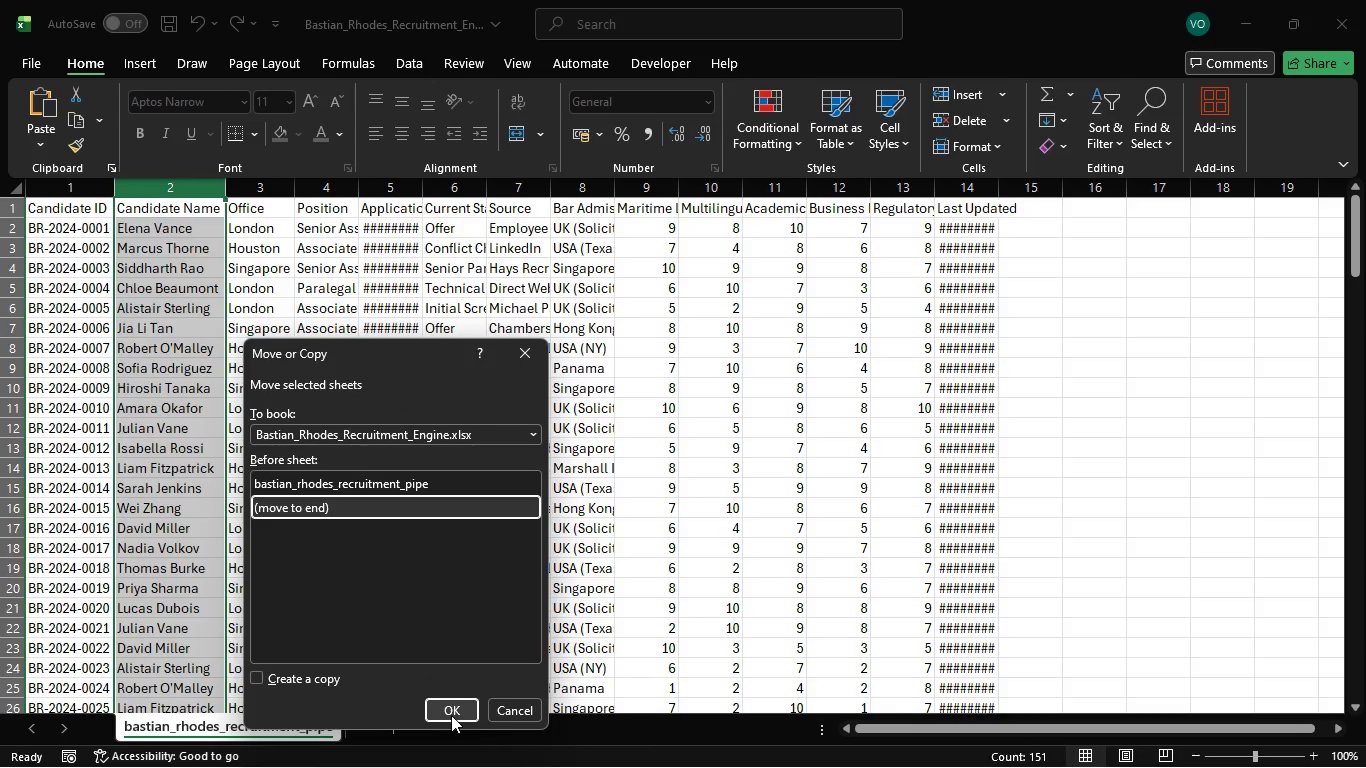 
left_click([449, 715])
 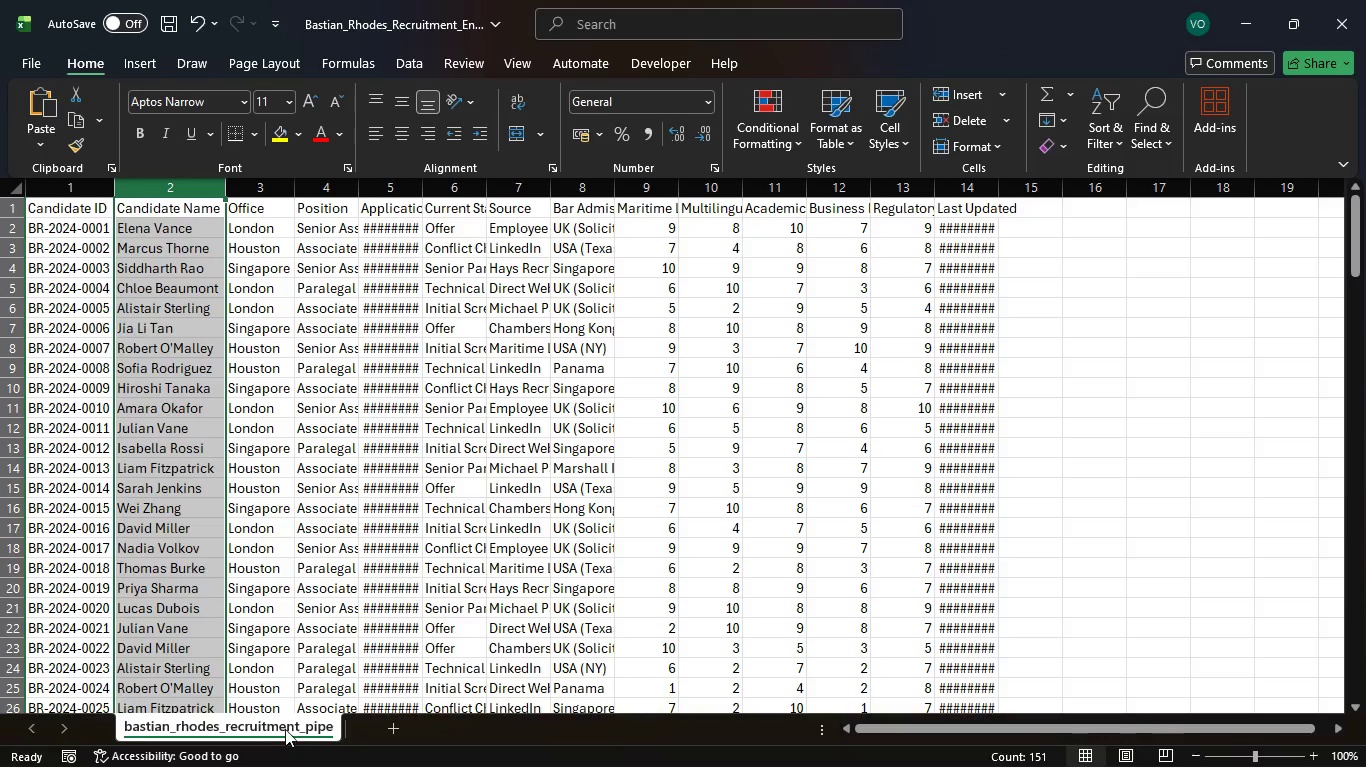 
right_click([282, 729])
 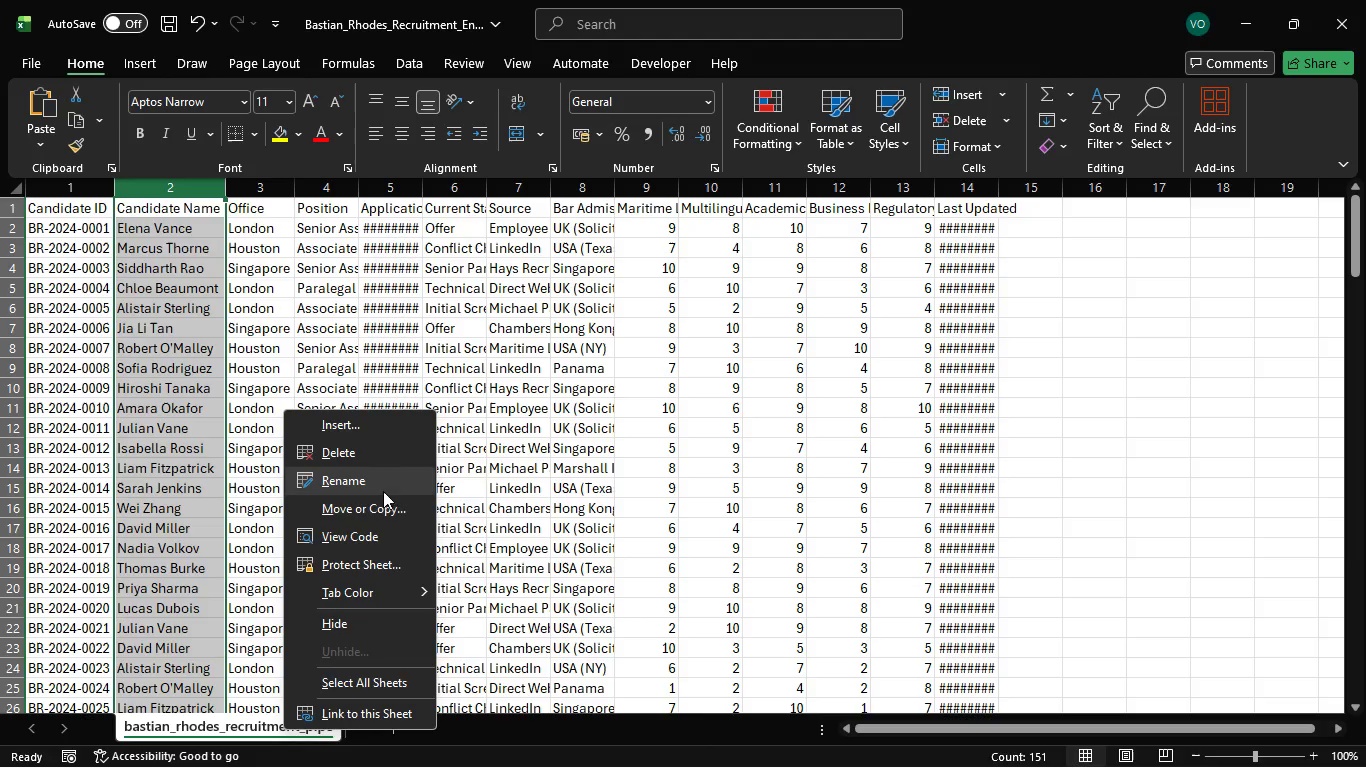 
left_click([386, 510])
 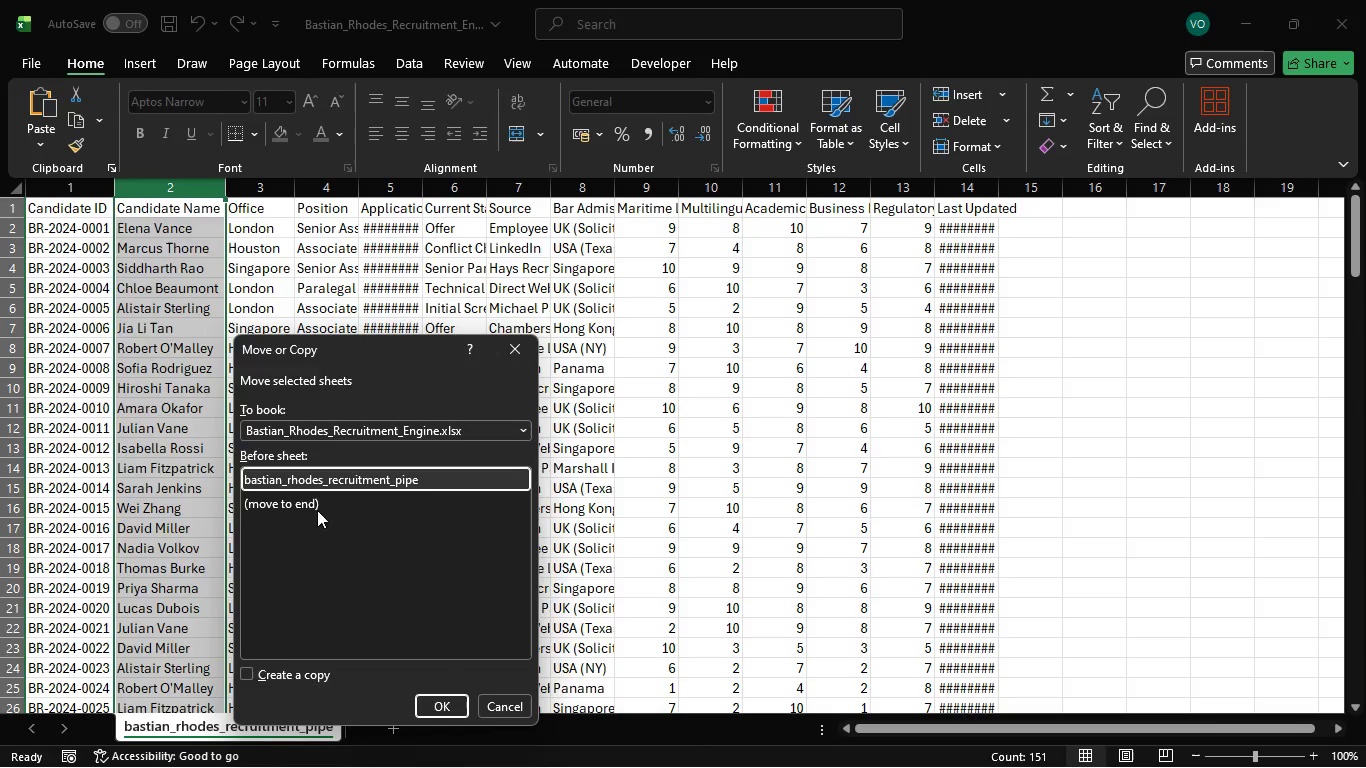 
left_click([306, 505])
 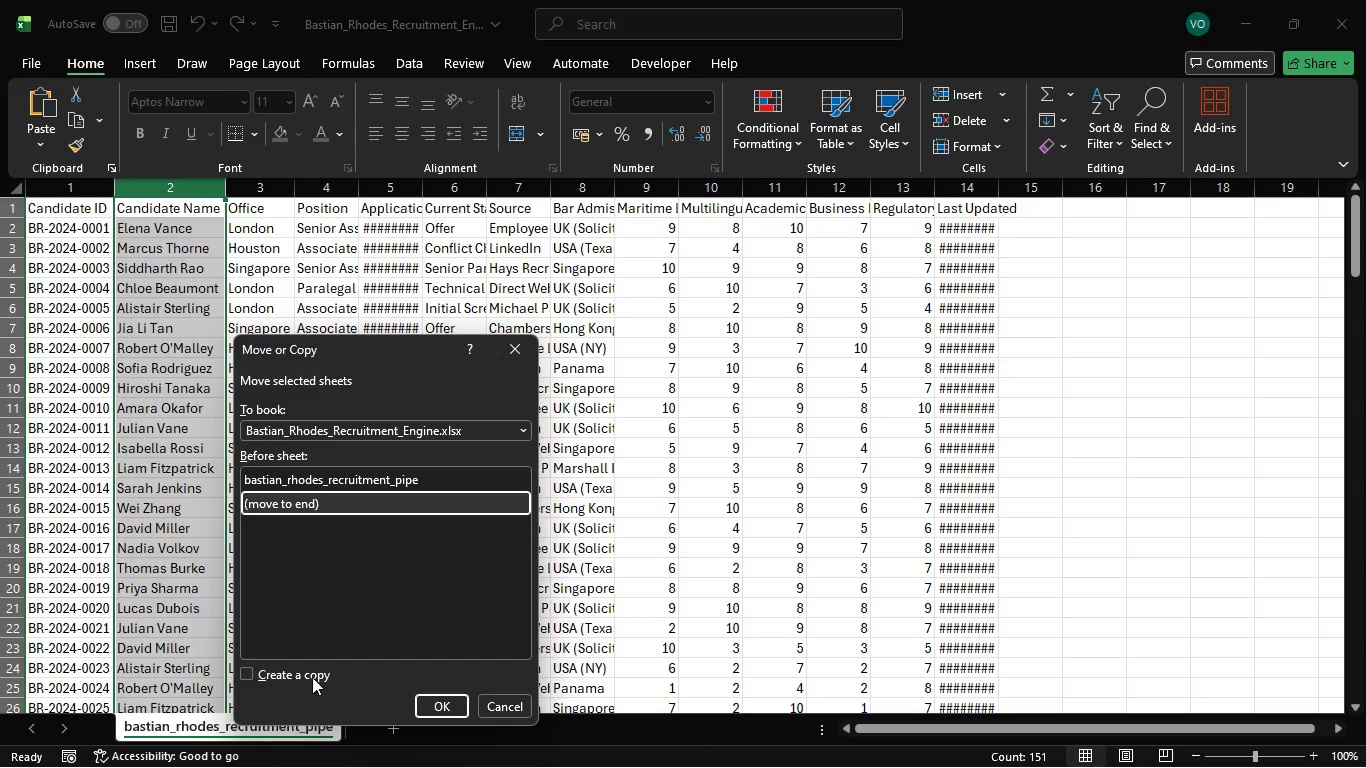 
left_click([312, 677])
 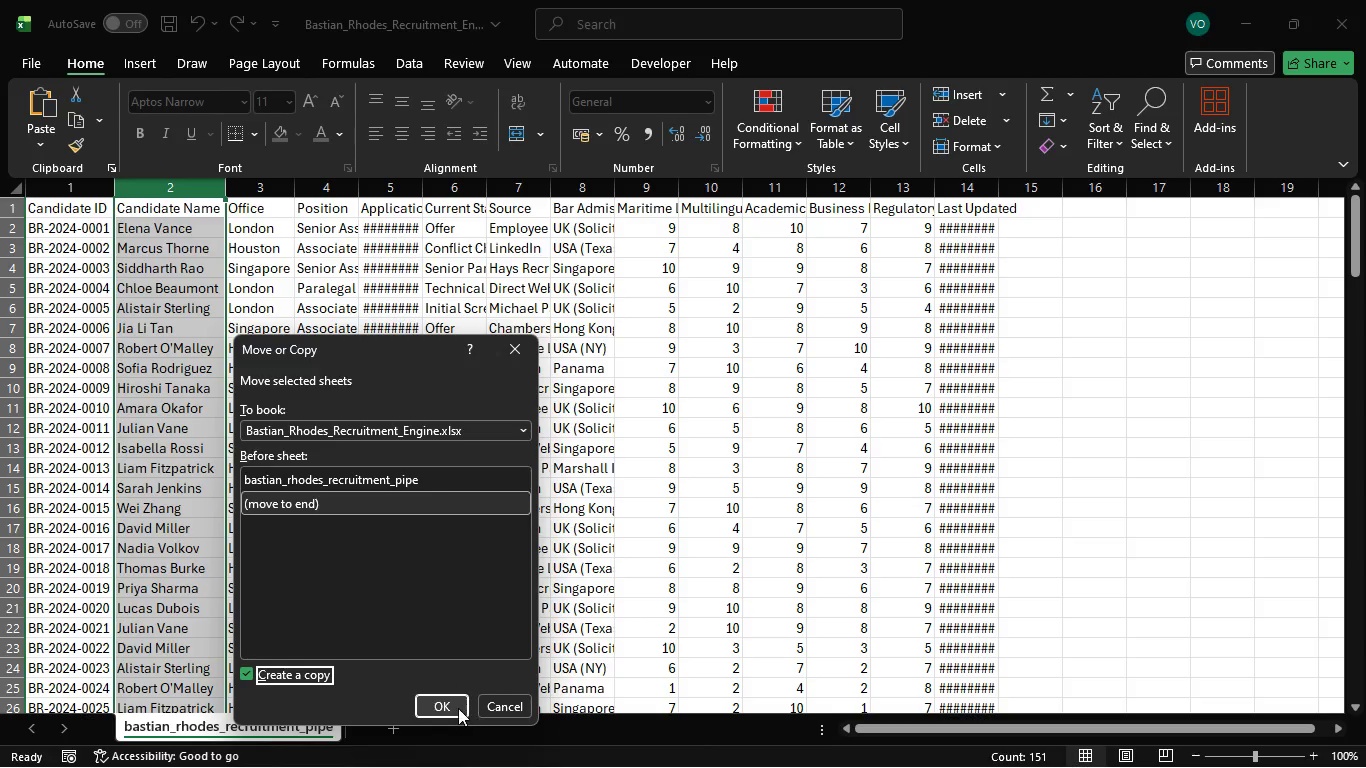 
left_click([458, 708])
 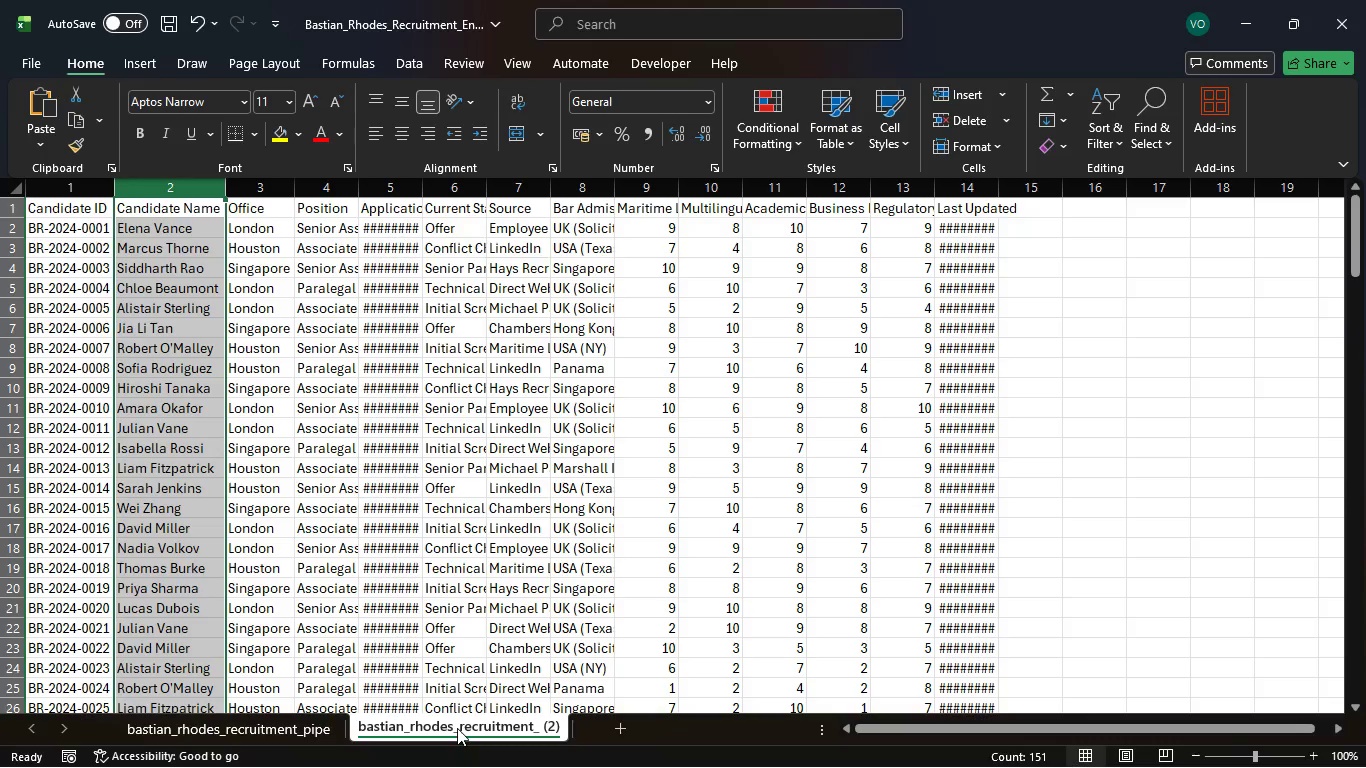 
left_click([457, 728])
 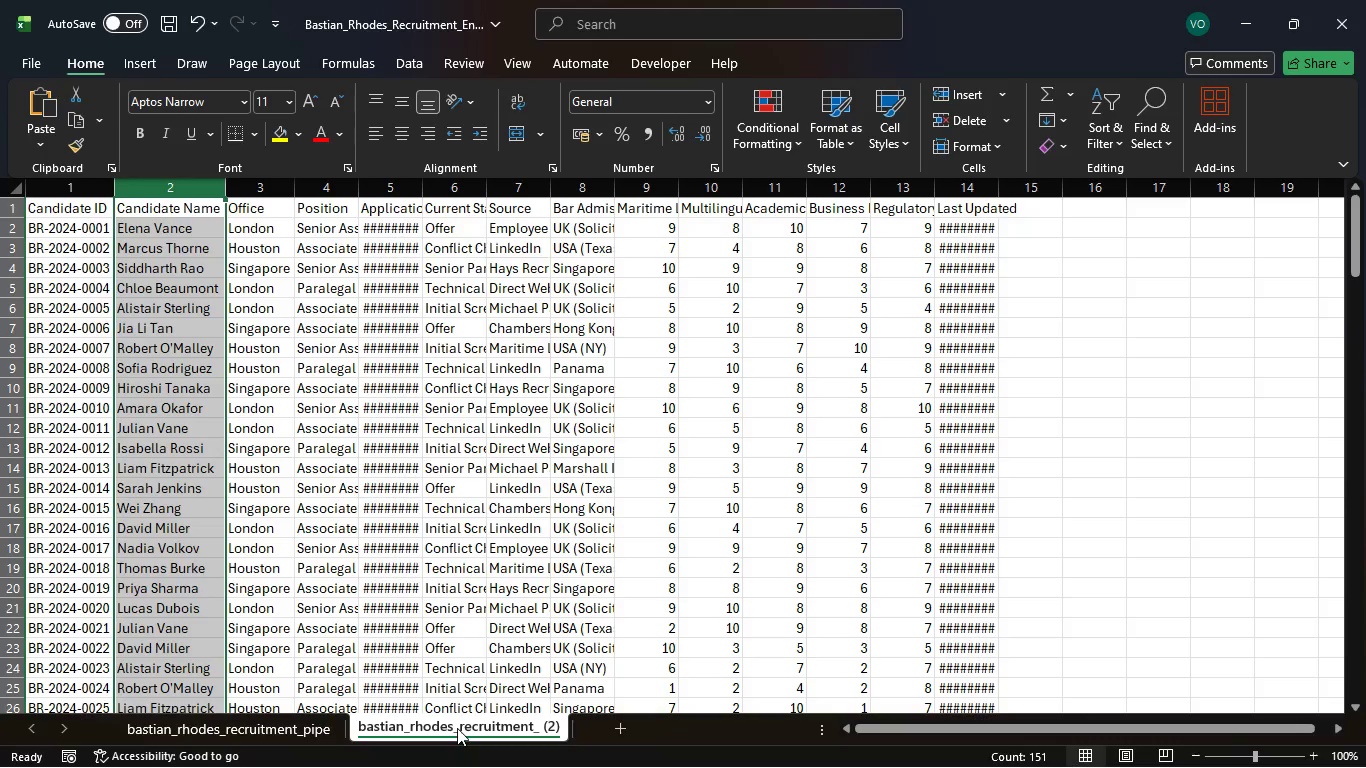 
double_click([457, 728])
 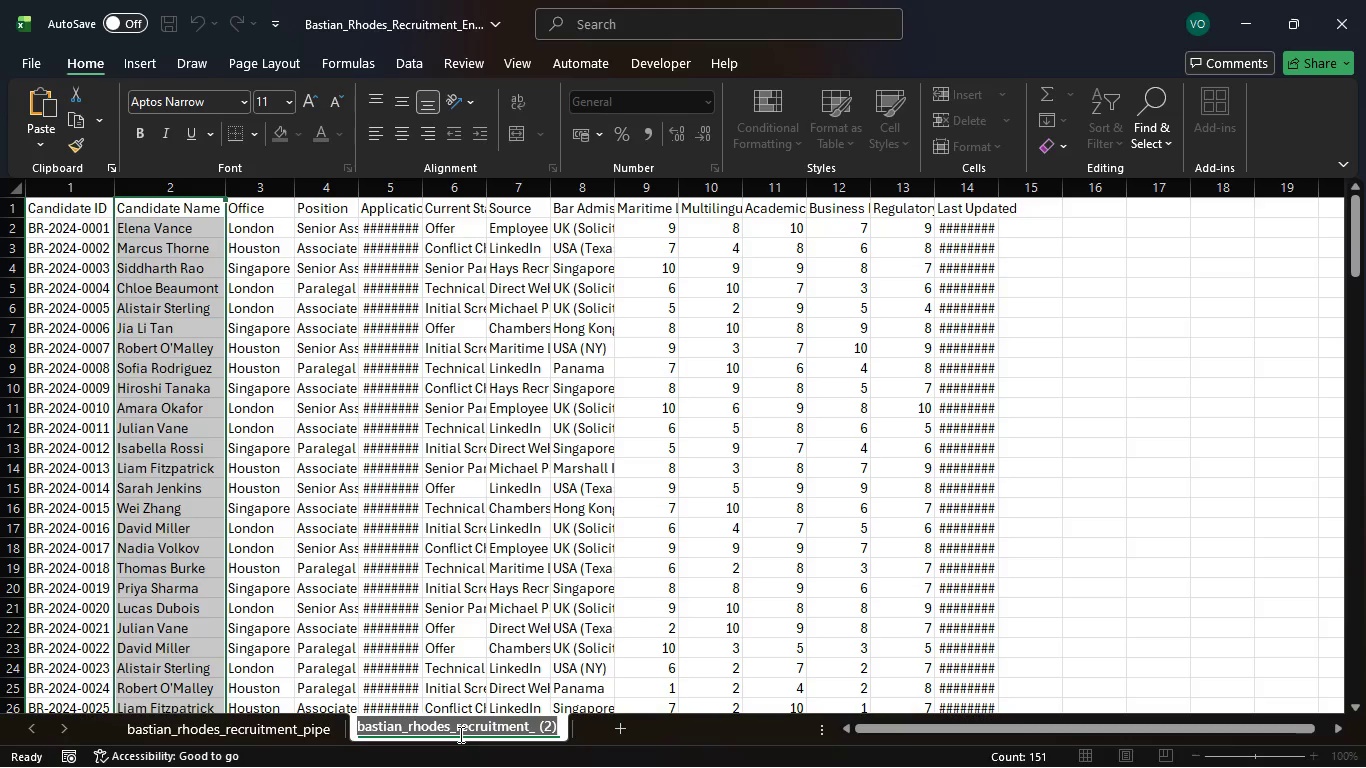 
wait(6.33)
 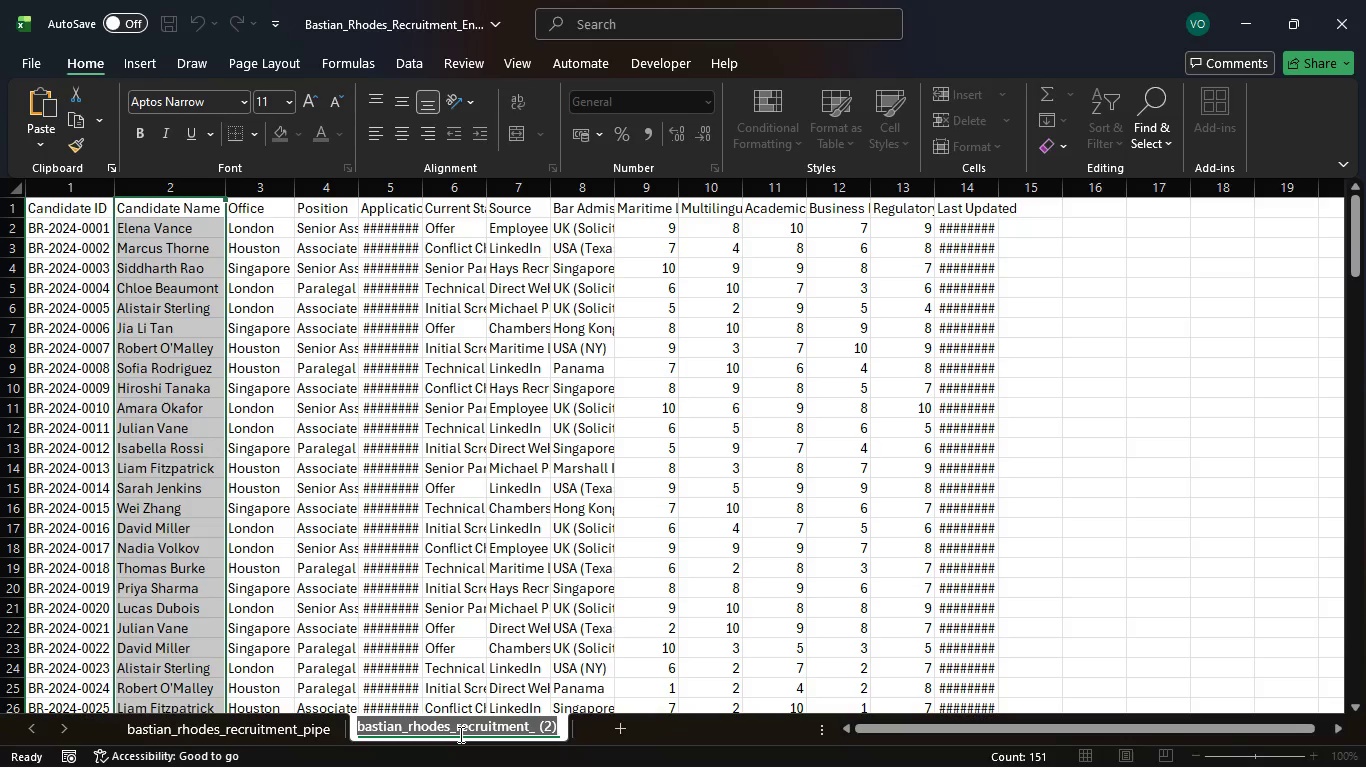 
type(01_)
 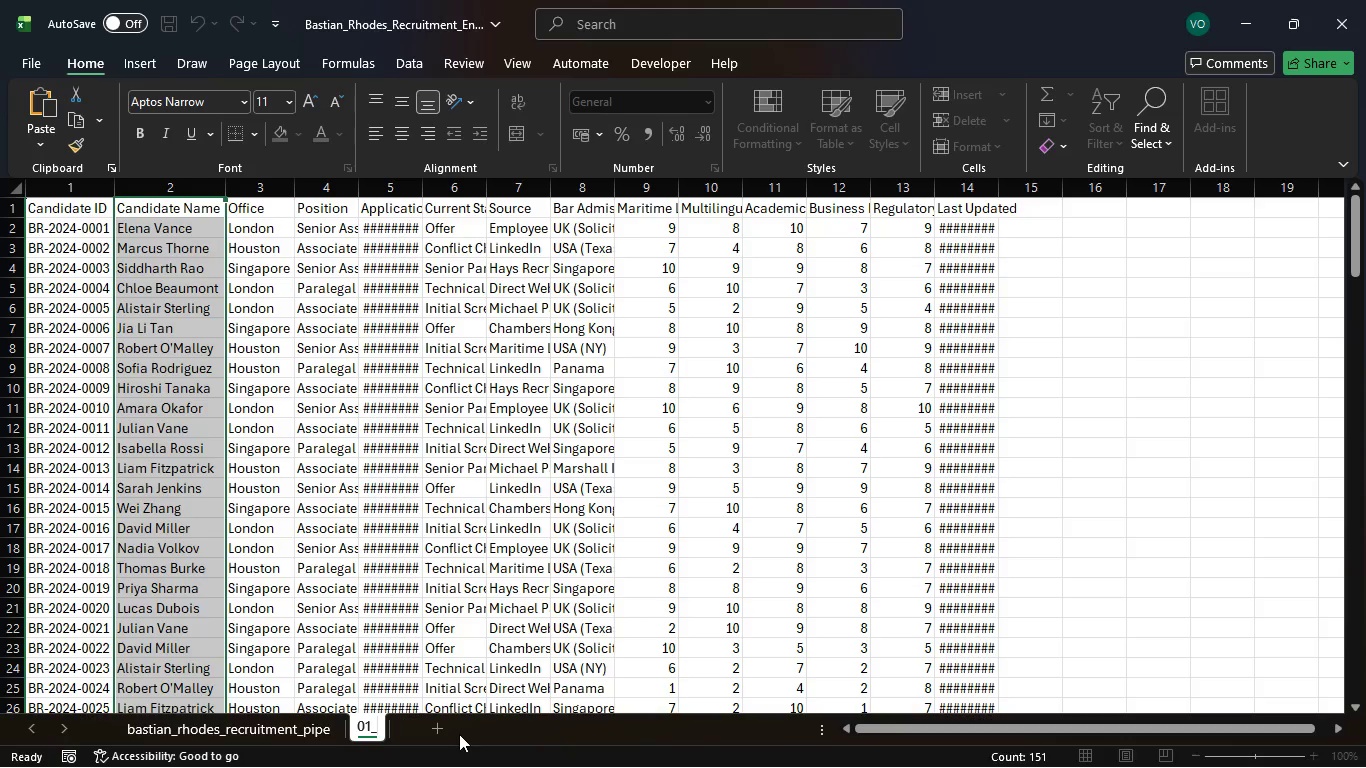 
type(Master_Pipeline)
 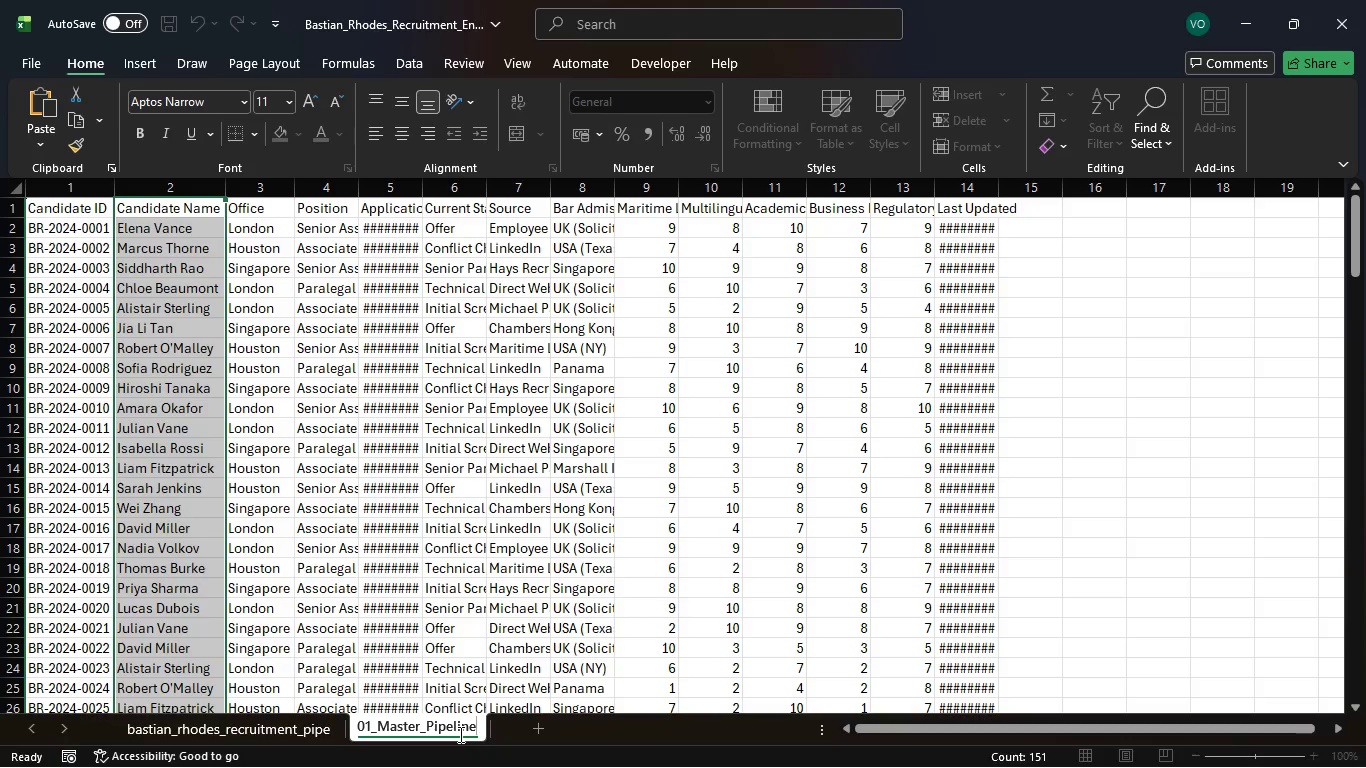 
hold_key(key=ArrowLeft, duration=0.89)
 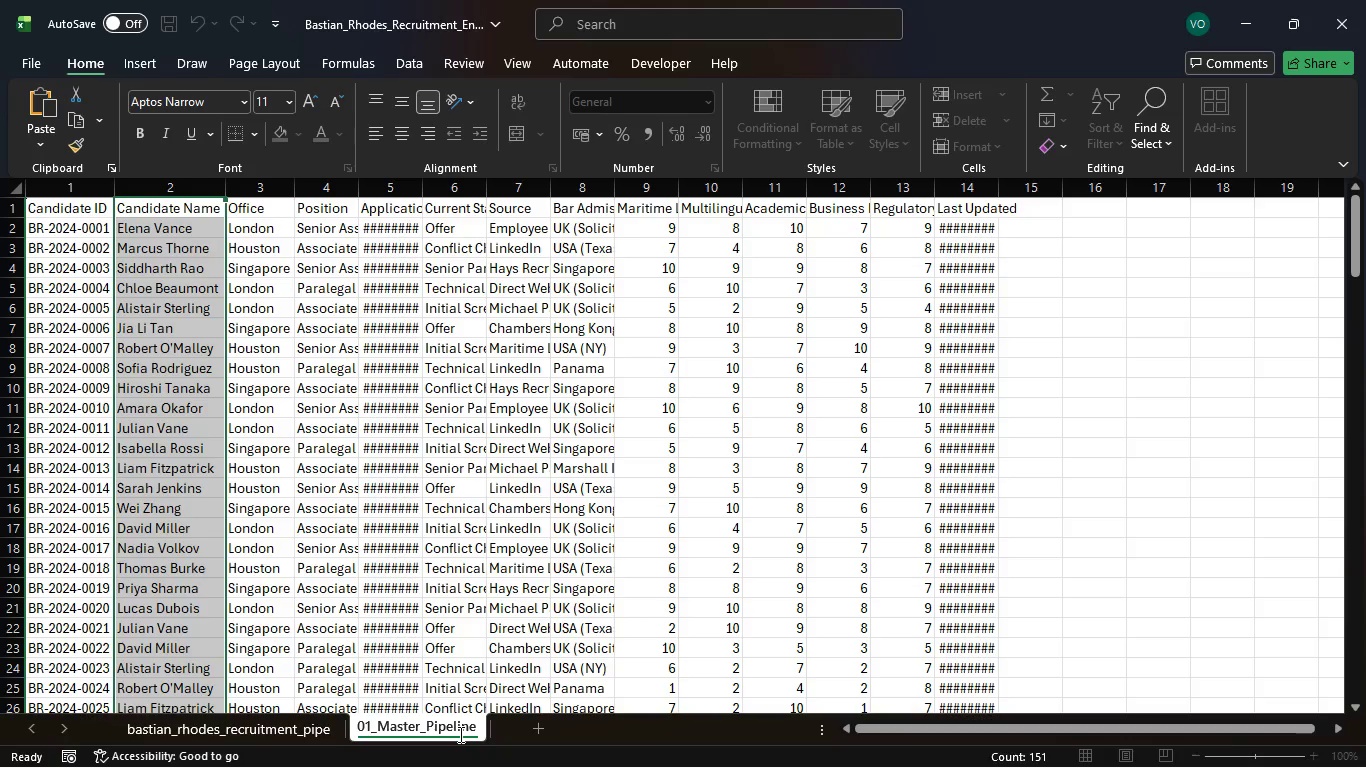 
key(ArrowLeft)
 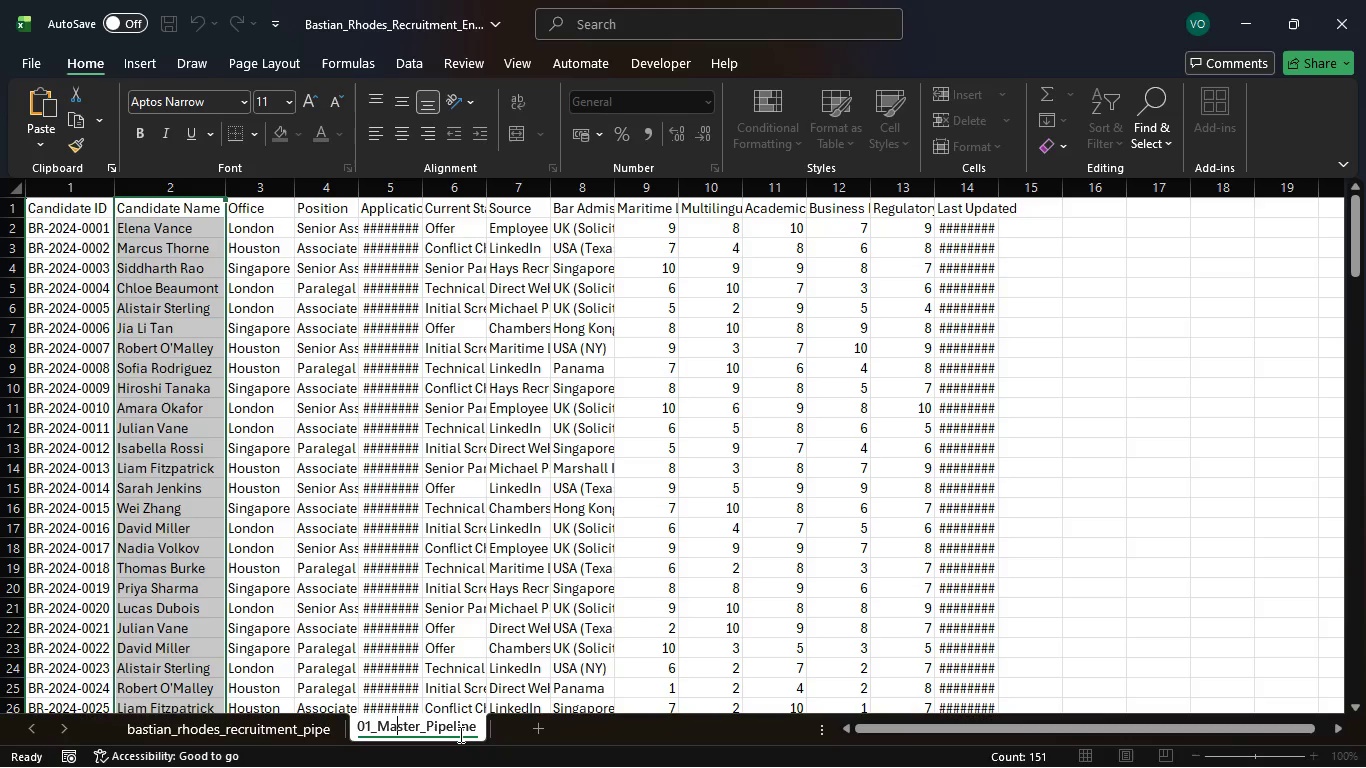 
key(ArrowLeft)
 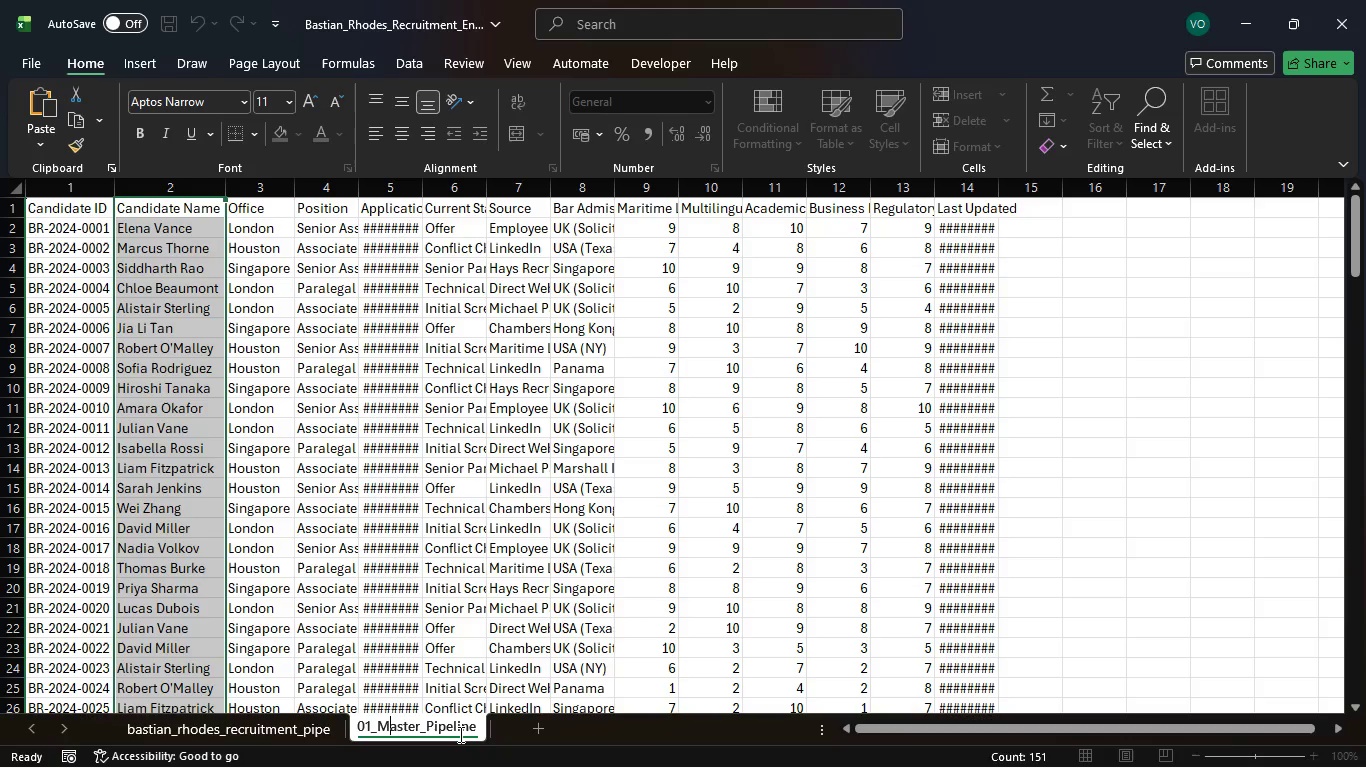 
key(ArrowLeft)
 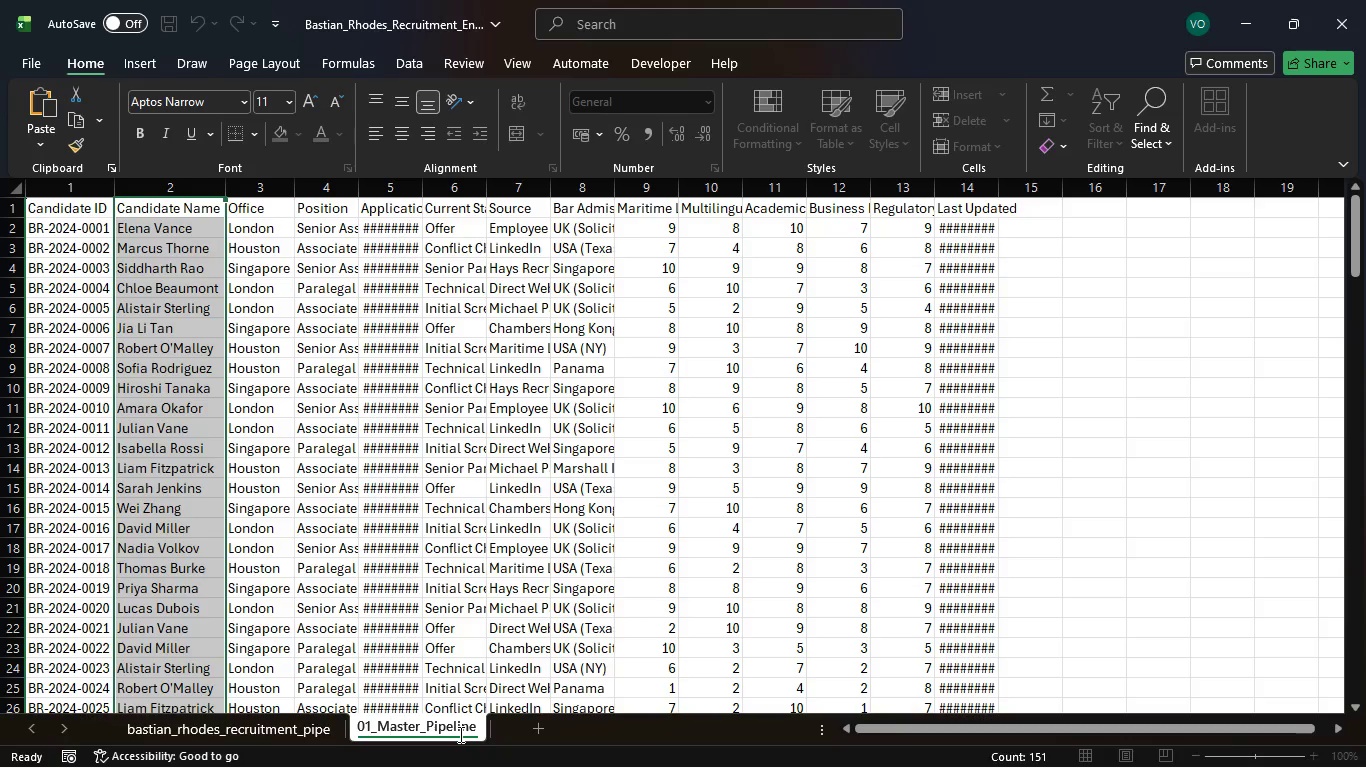 
key(ArrowLeft)
 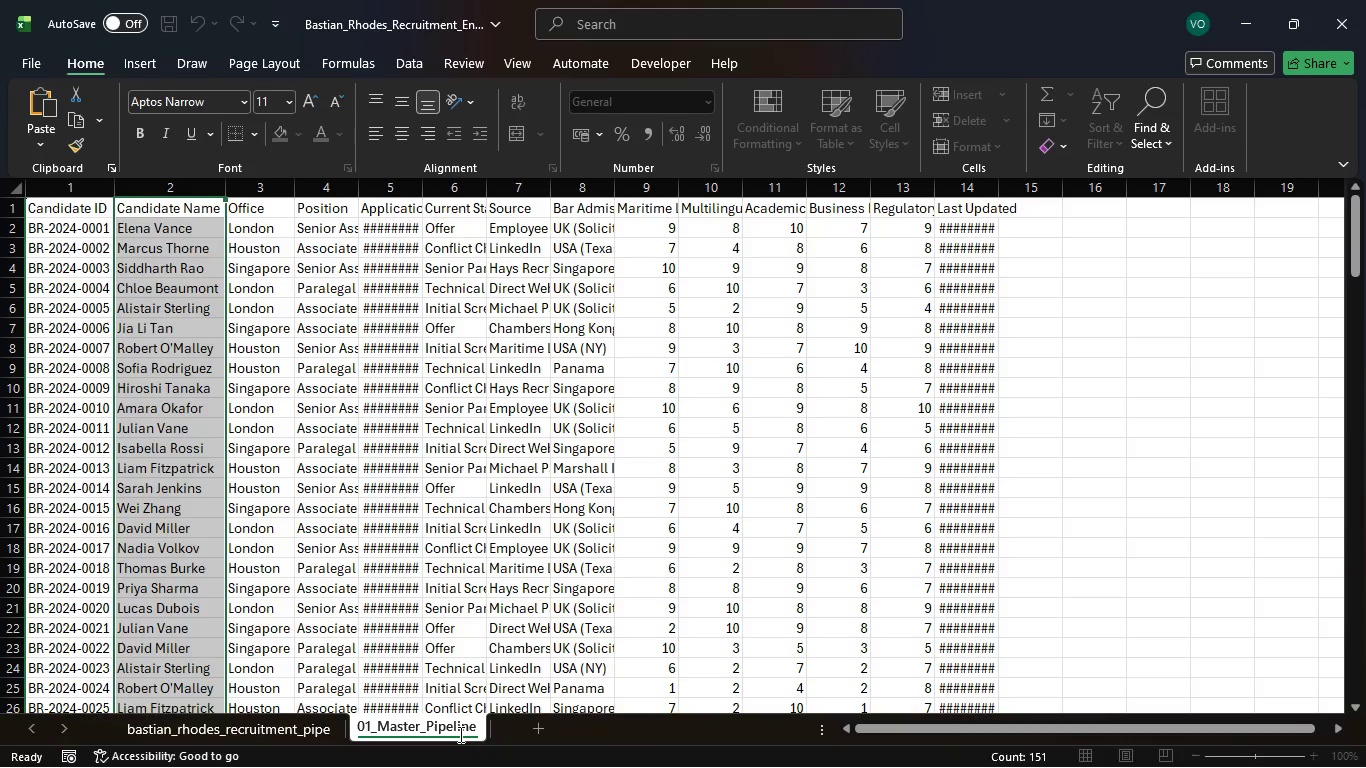 
key(ArrowLeft)
 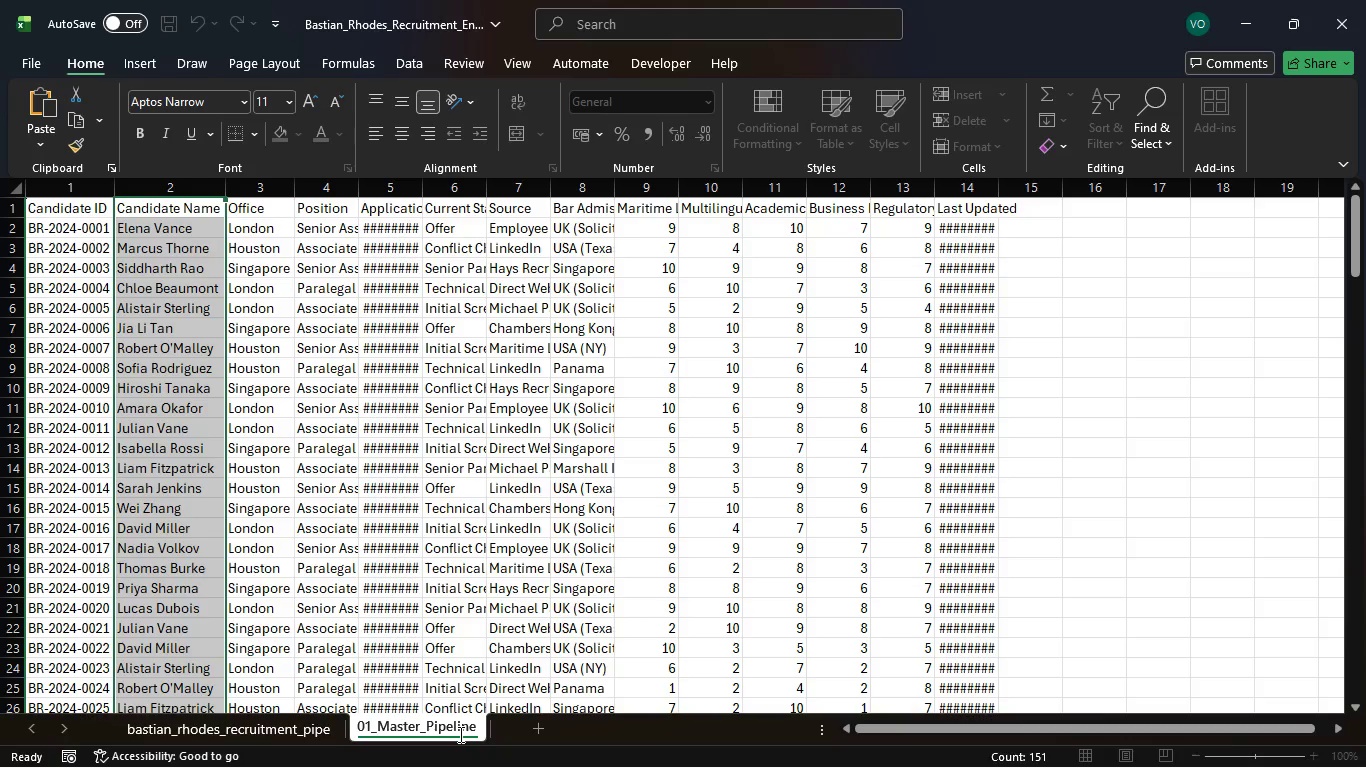 
key(ArrowRight)
 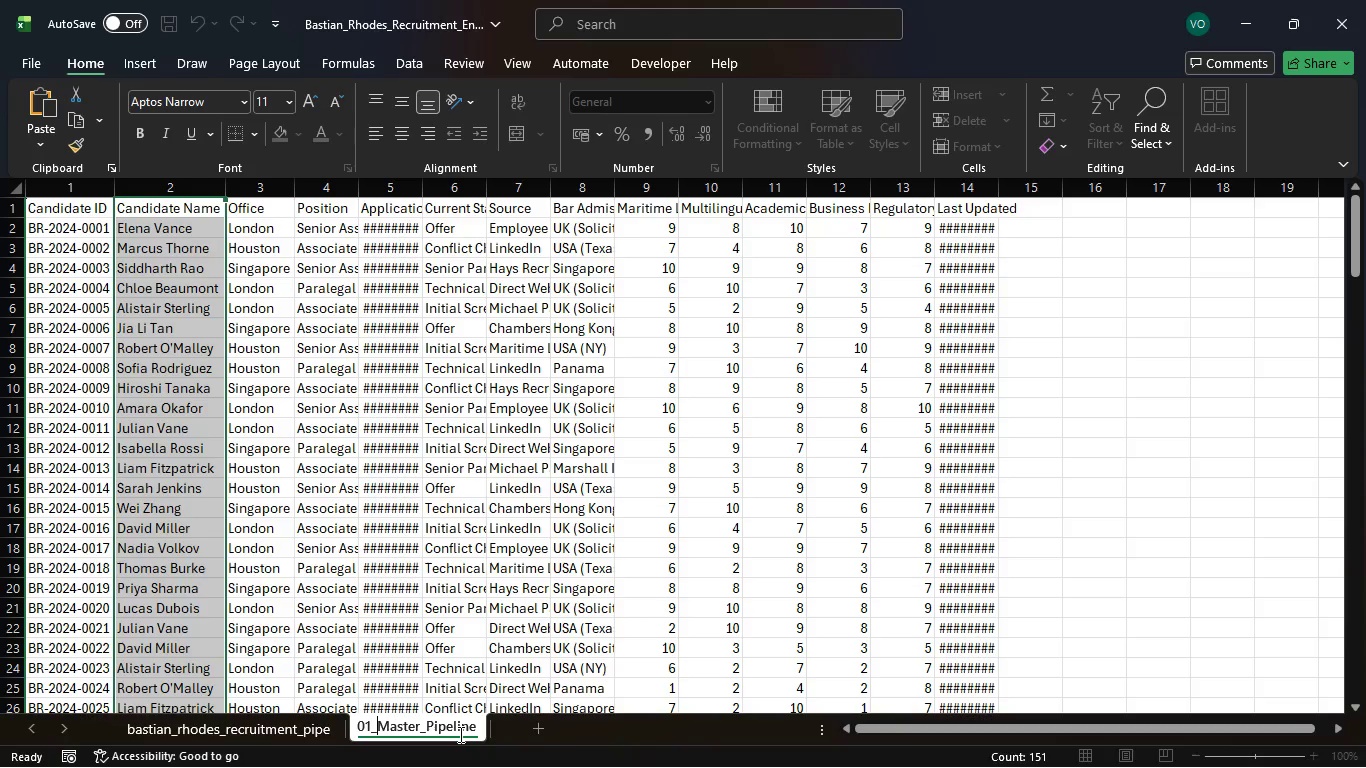 
key(Backspace)
 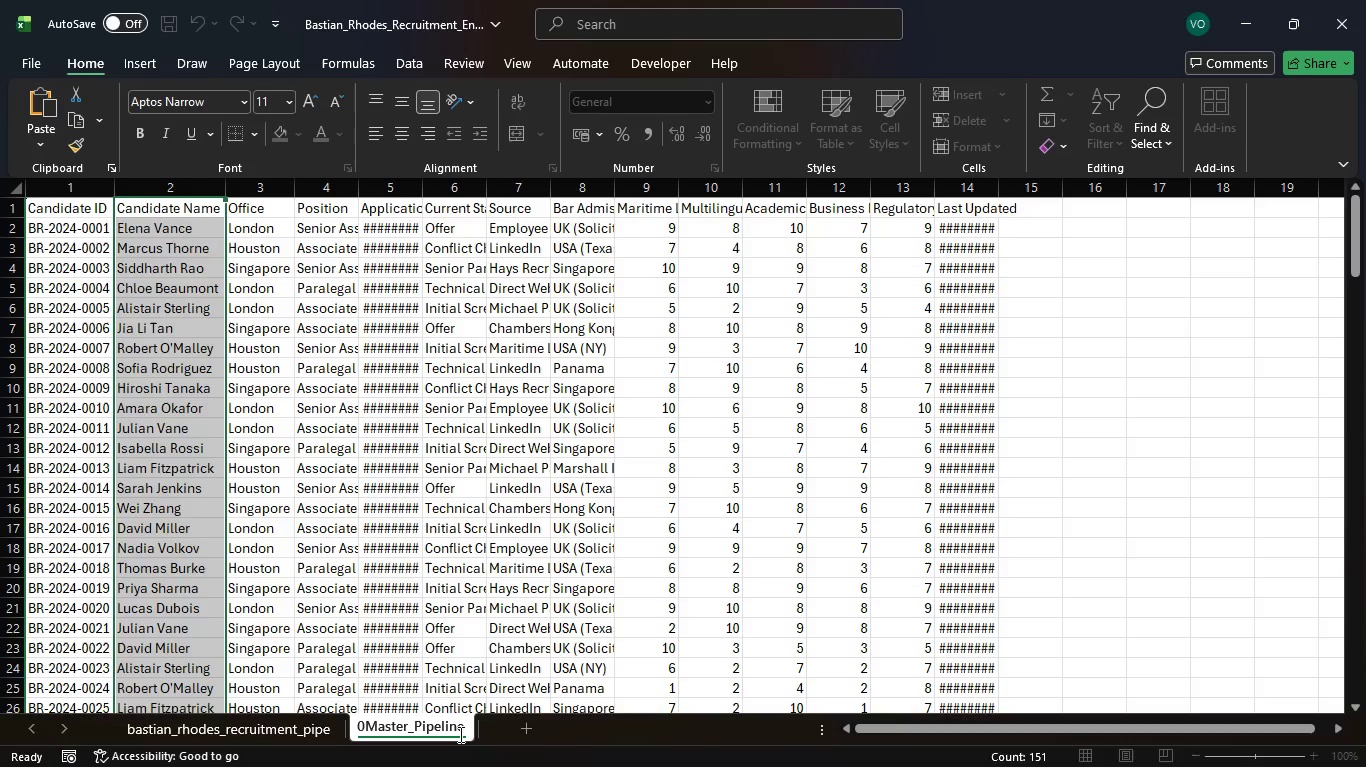 
key(Backspace)
 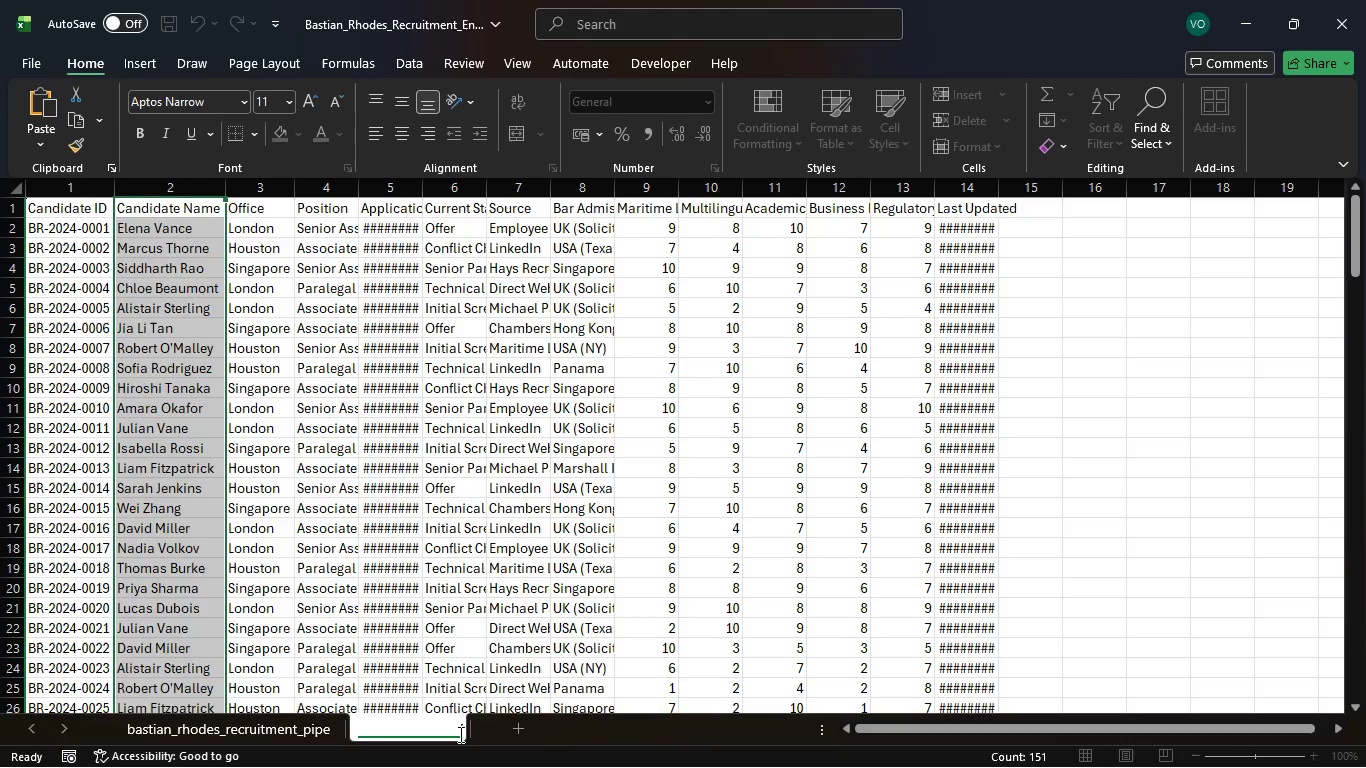 
key(Backspace)
 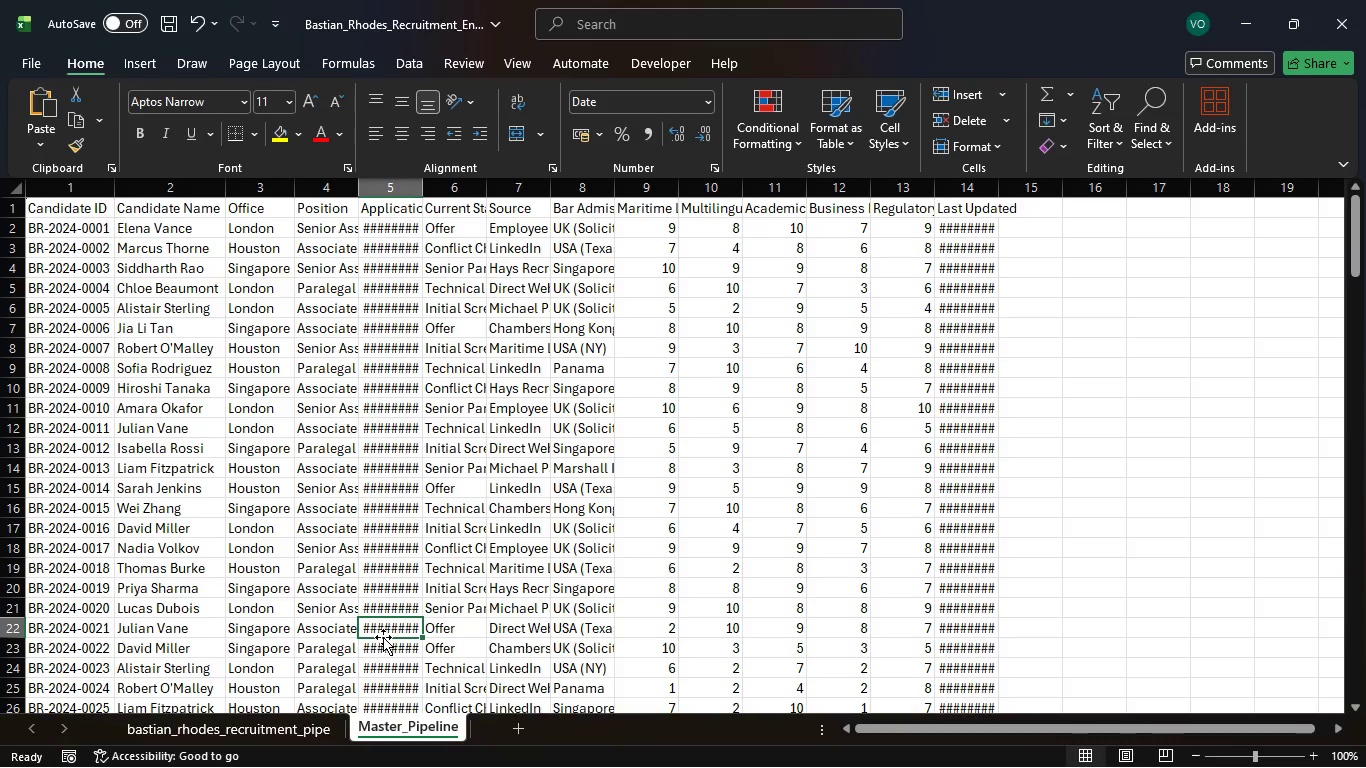 
wait(12.19)
 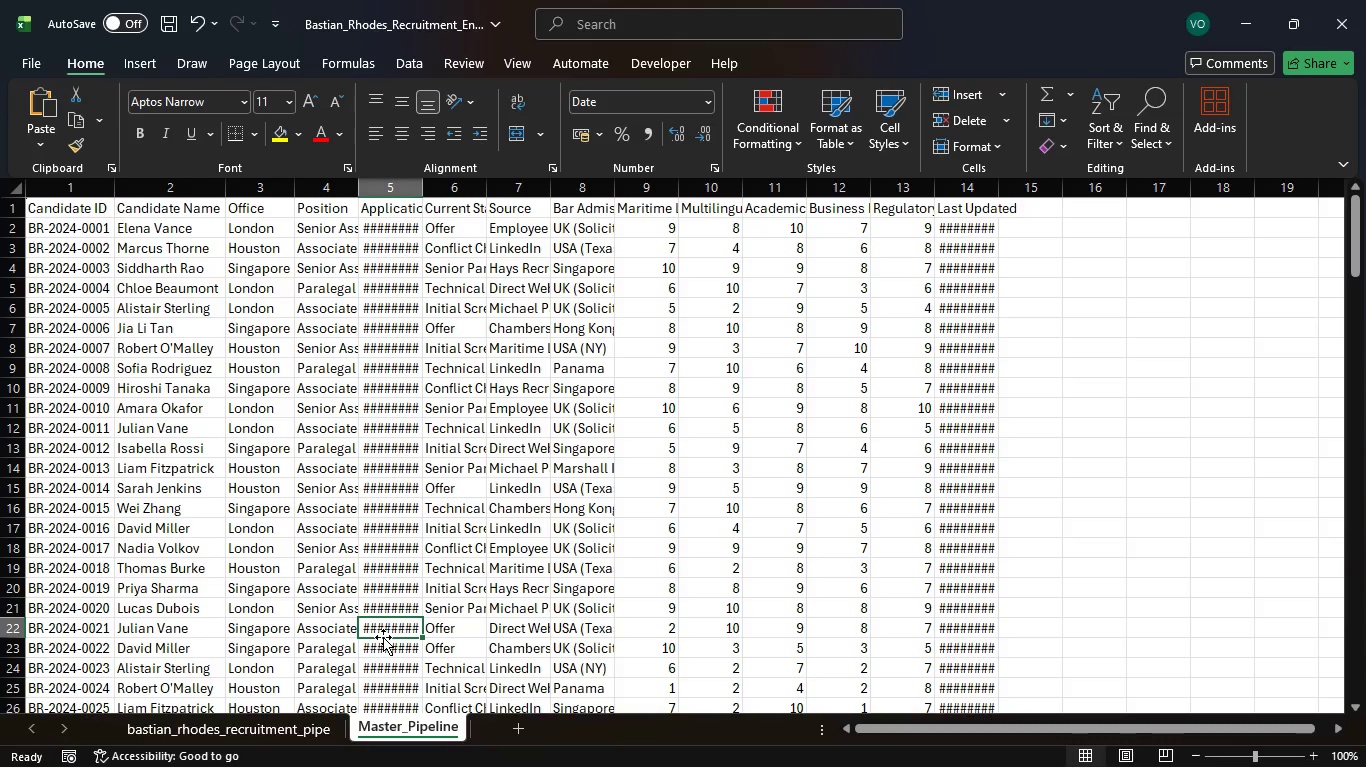 
left_click([518, 733])
 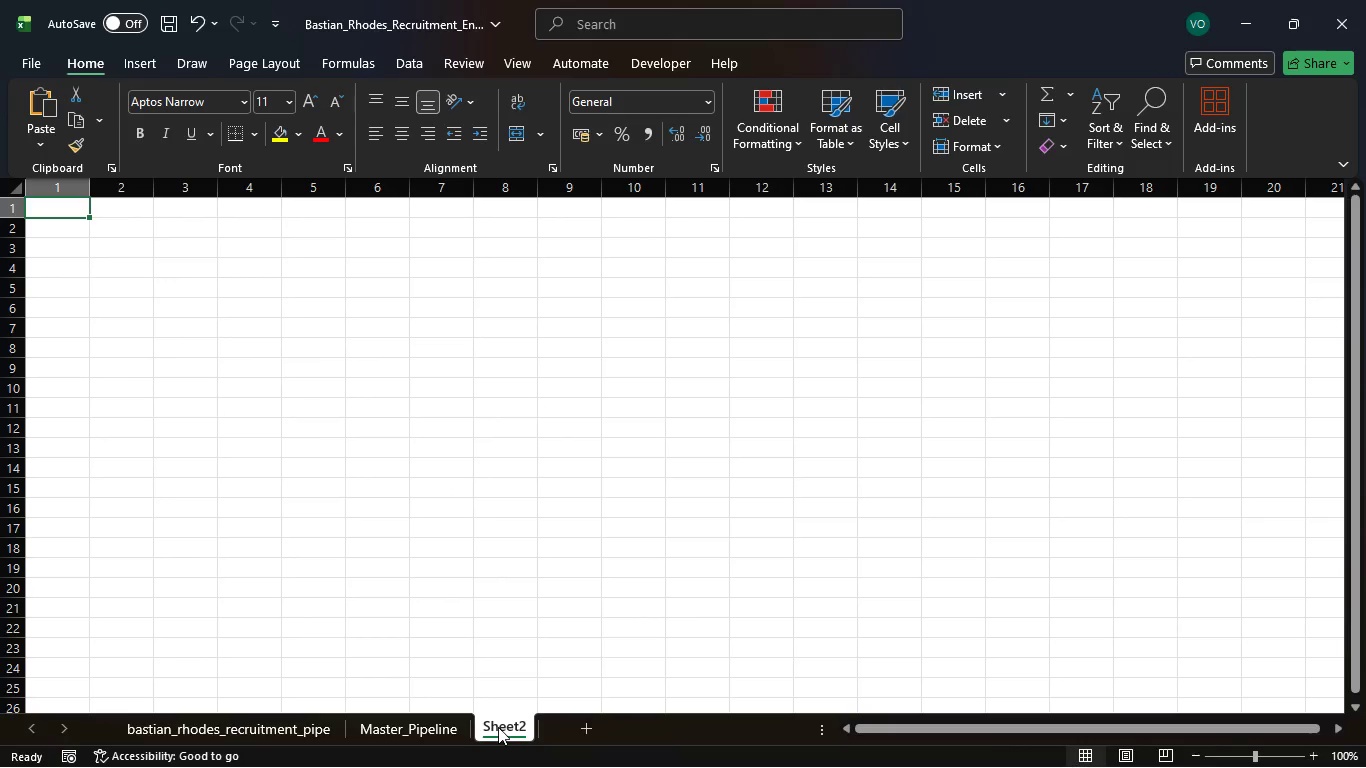 
double_click([498, 727])
 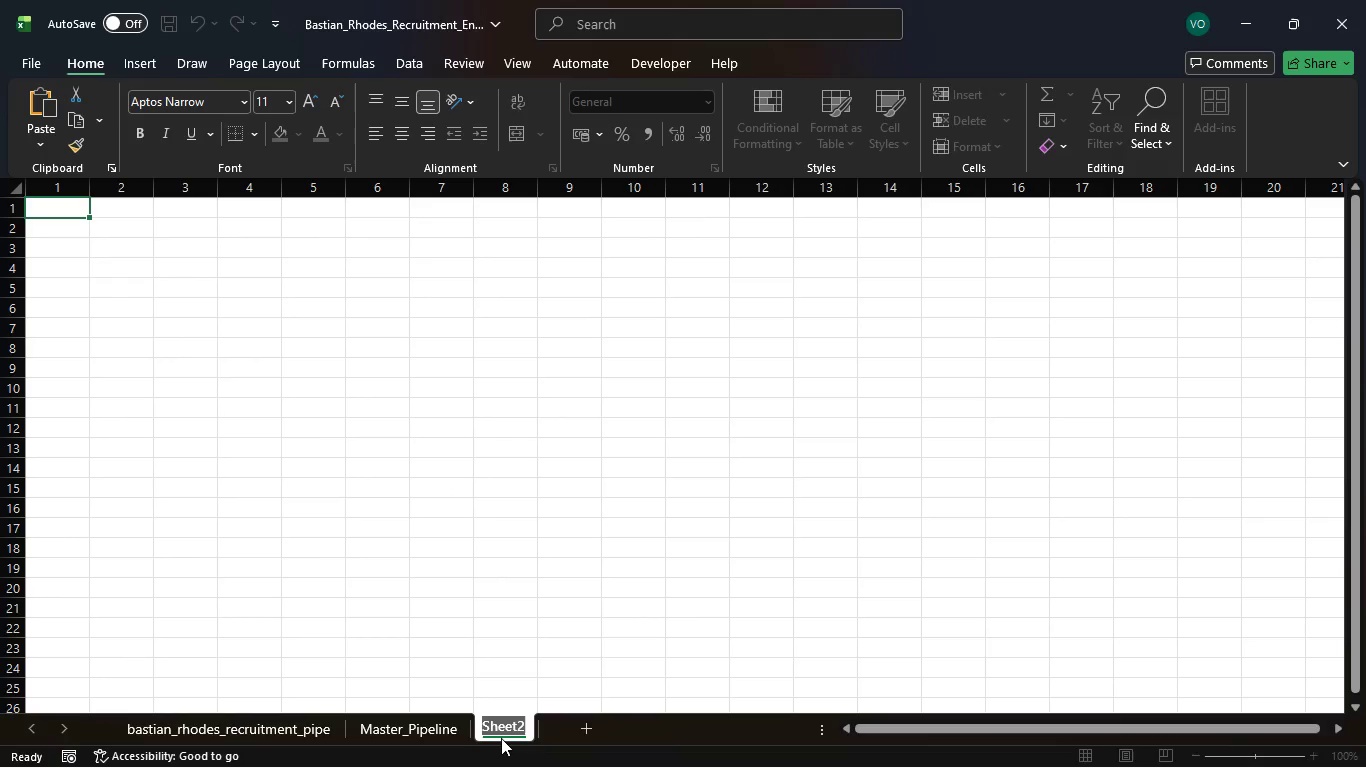 
type(Settings)
 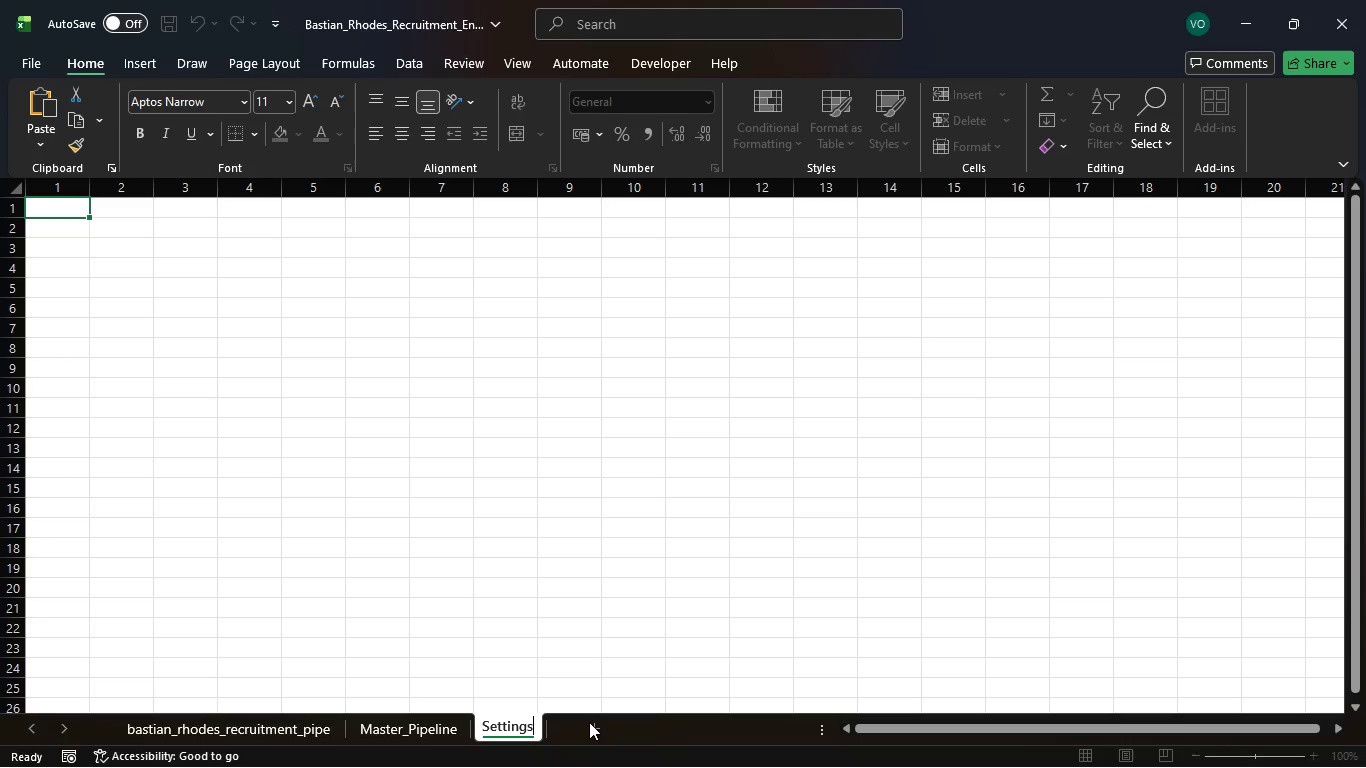 
left_click([589, 722])
 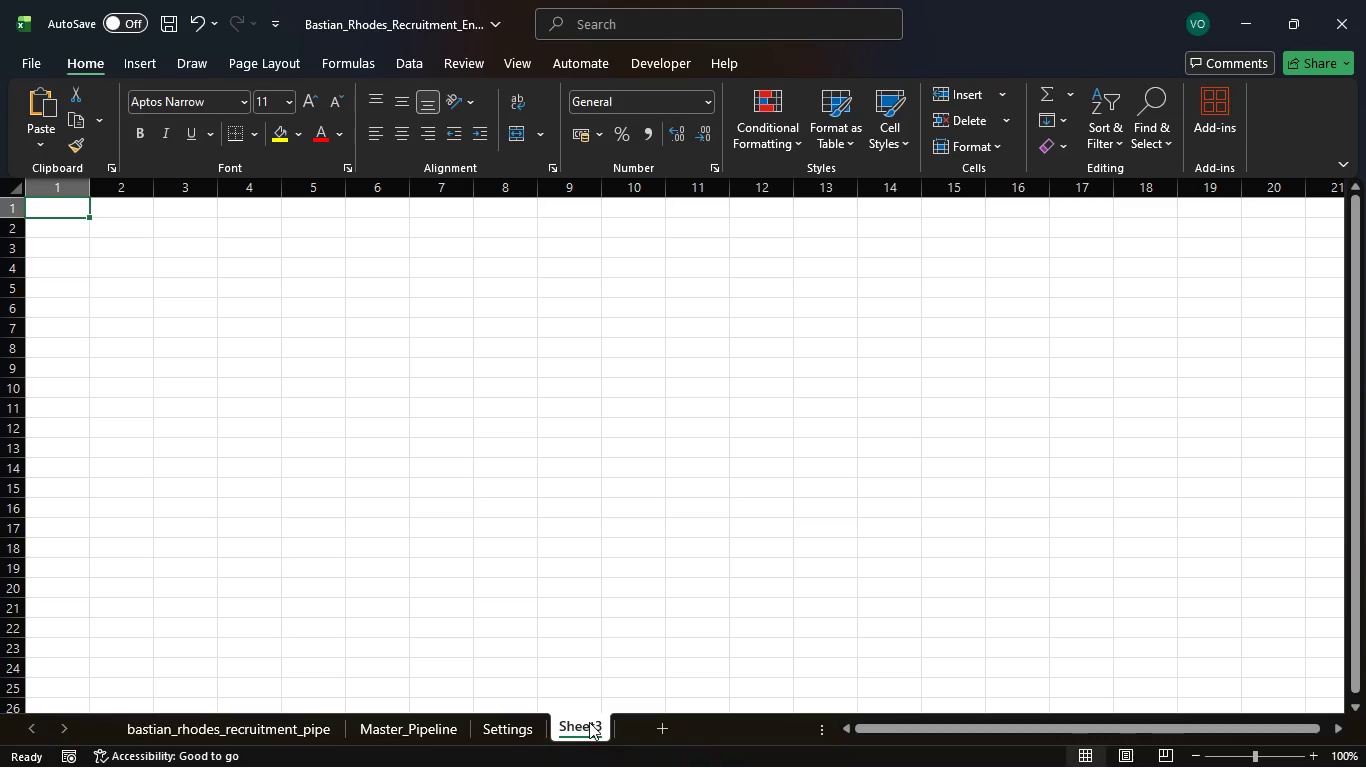 
double_click([589, 722])
 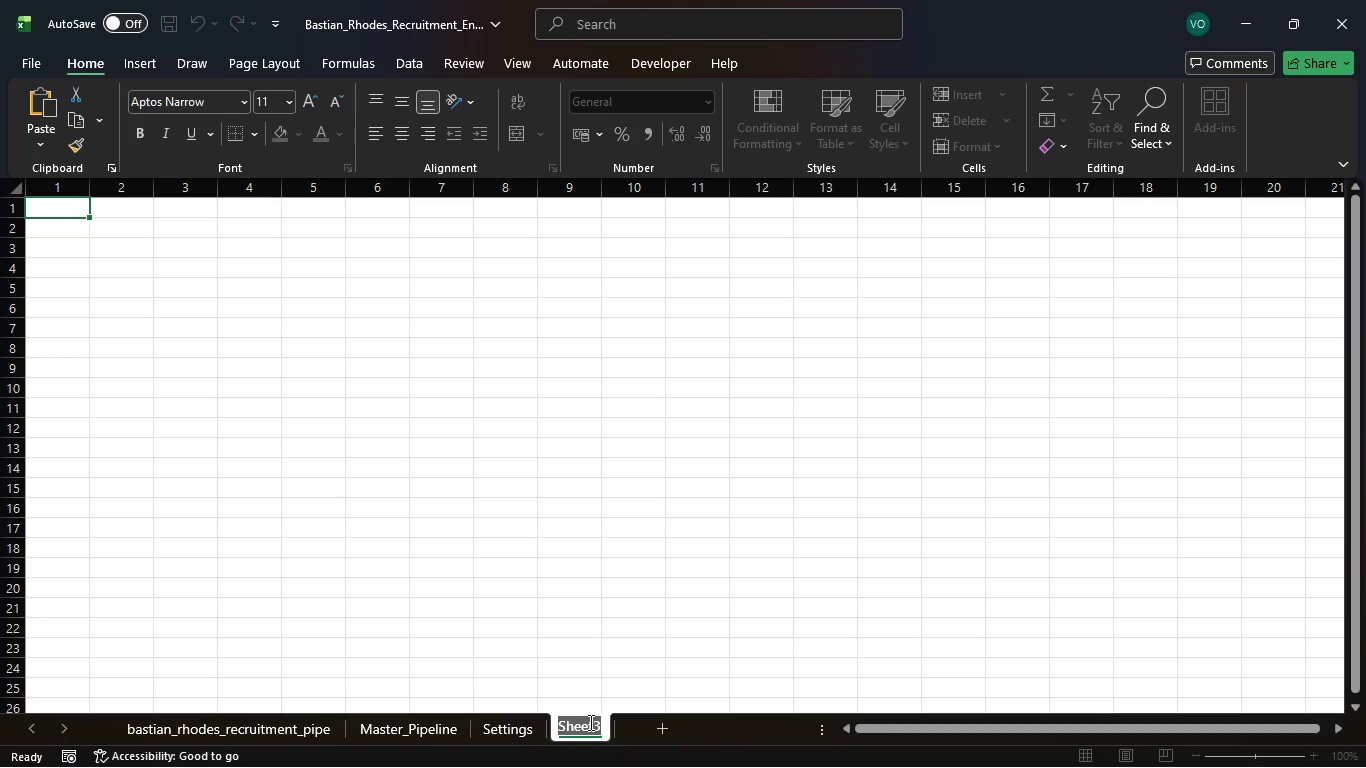 
type(Calculate)
key(Backspace)
type(ion_Engine)
 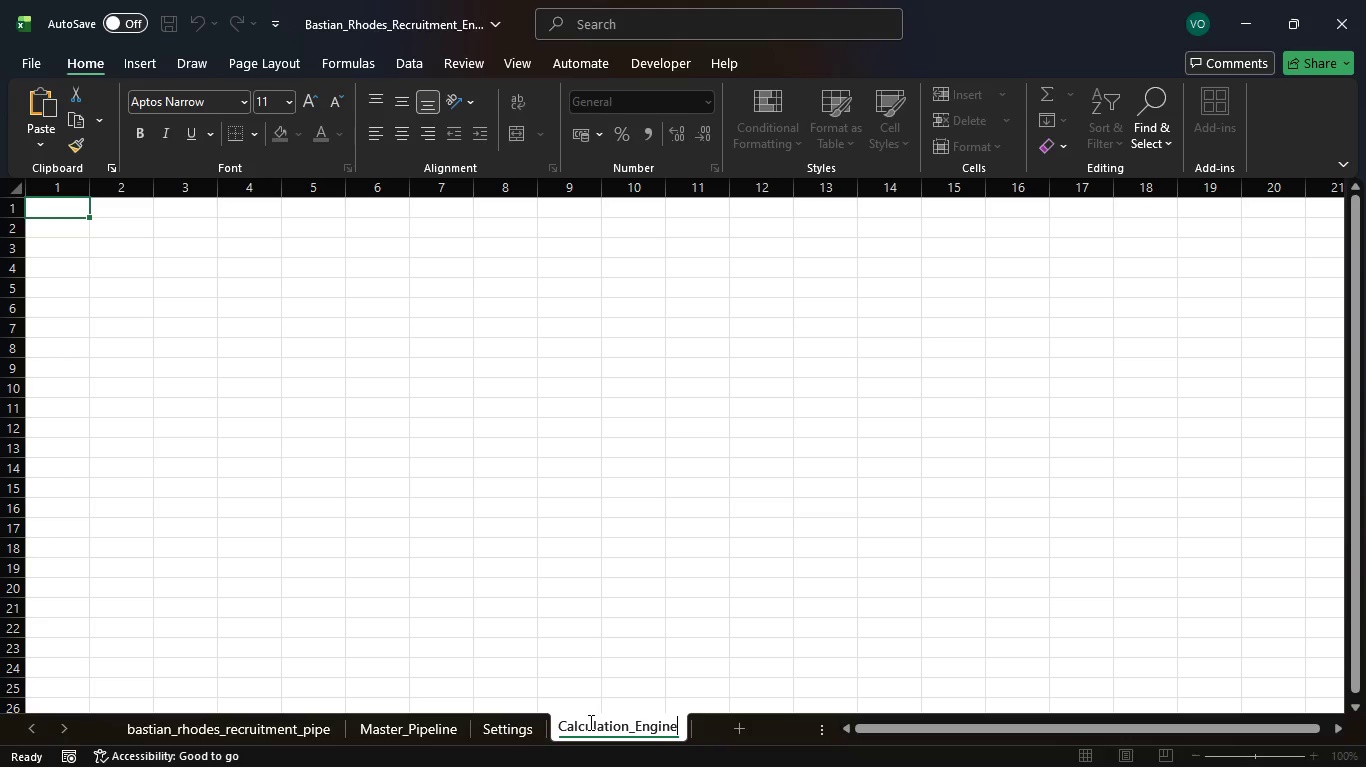 
mouse_move([751, 767])
 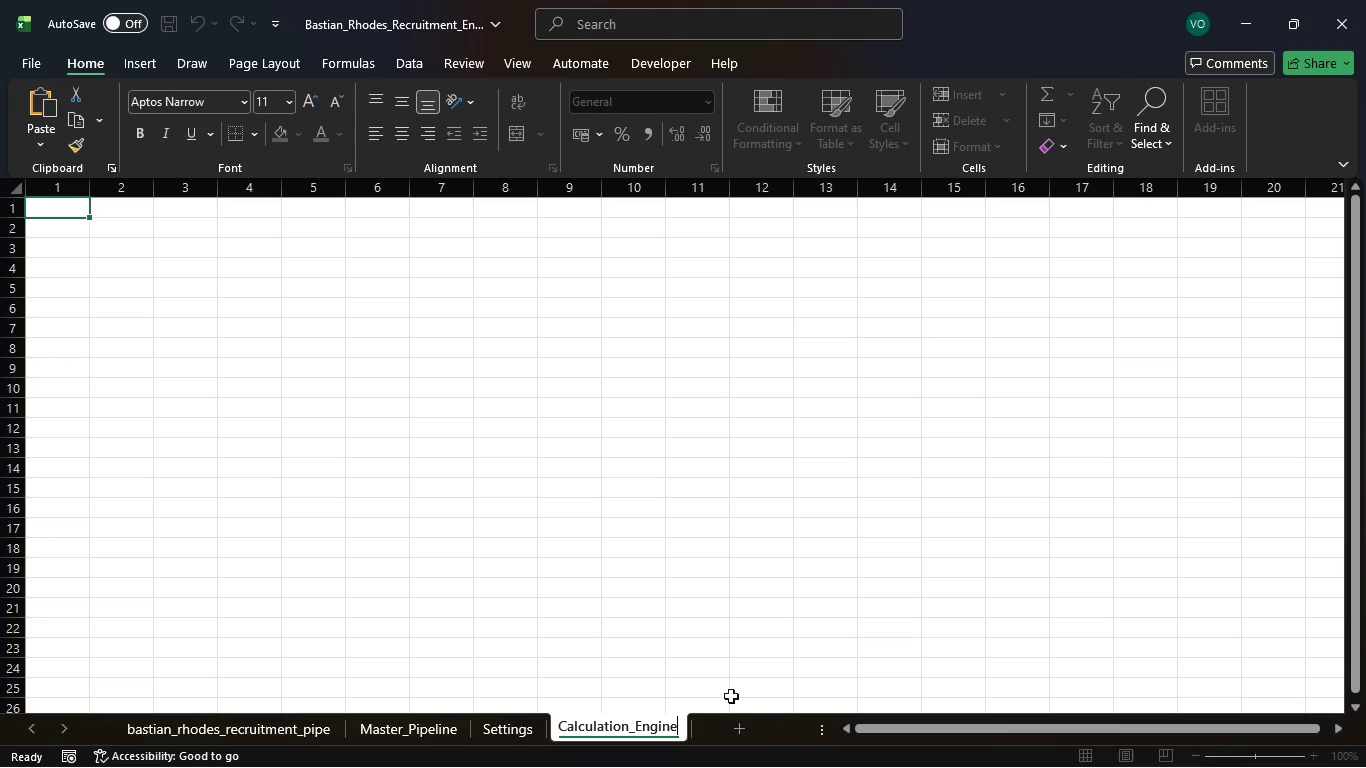 
left_click([736, 728])
 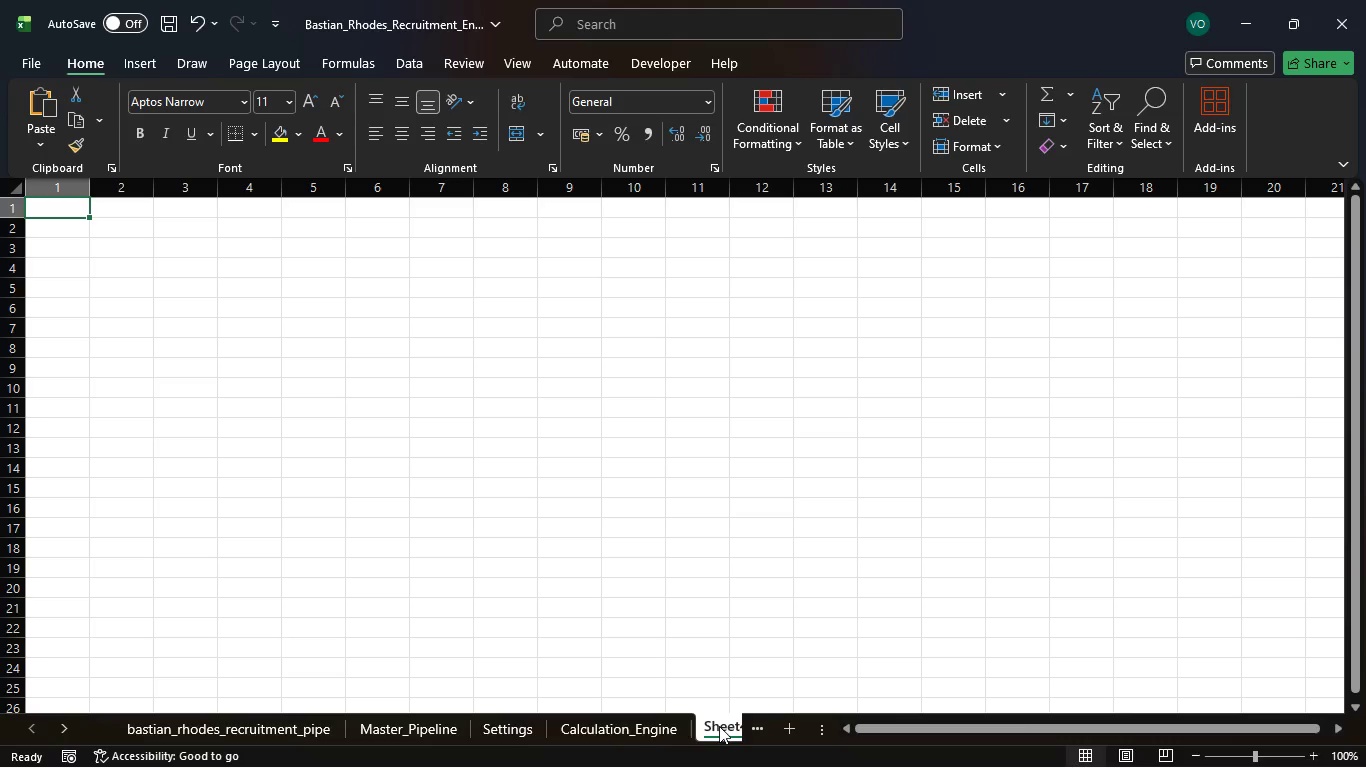 
double_click([719, 726])
 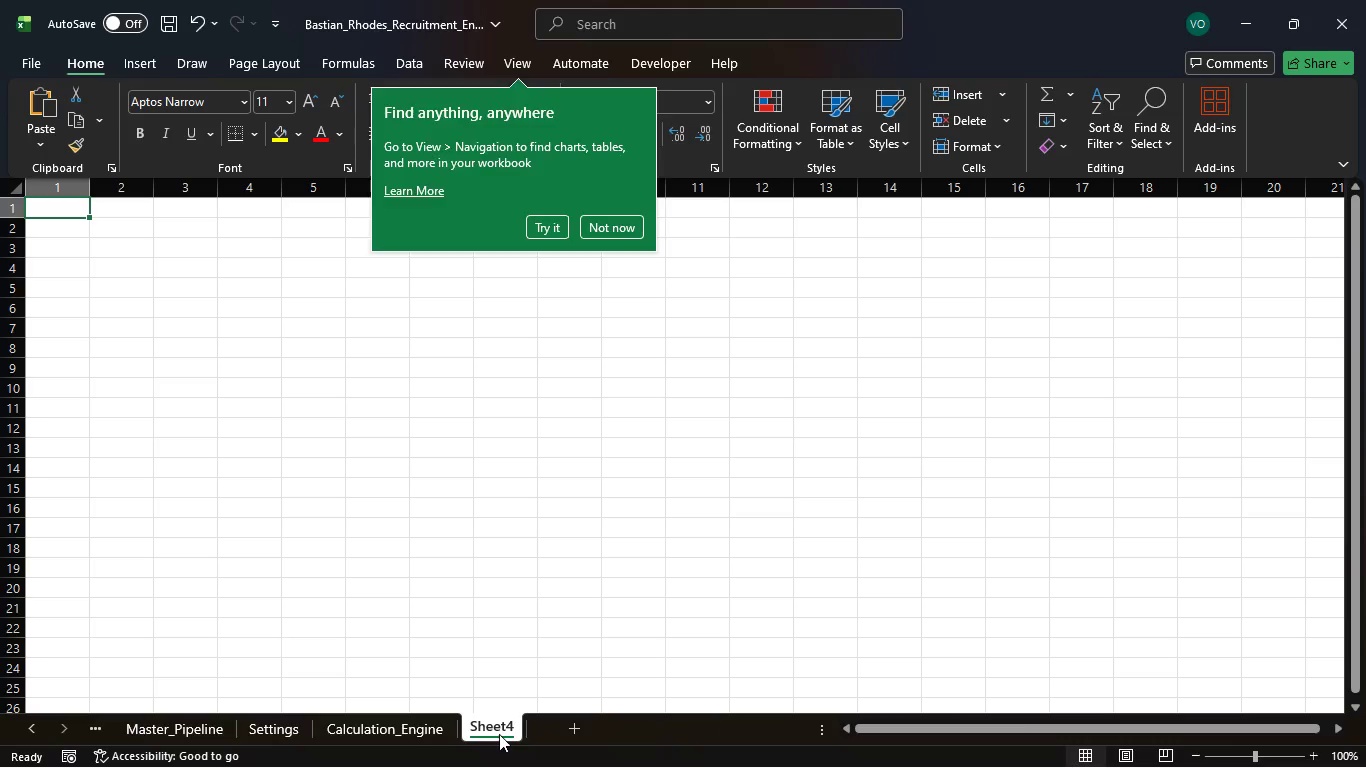 
double_click([499, 734])
 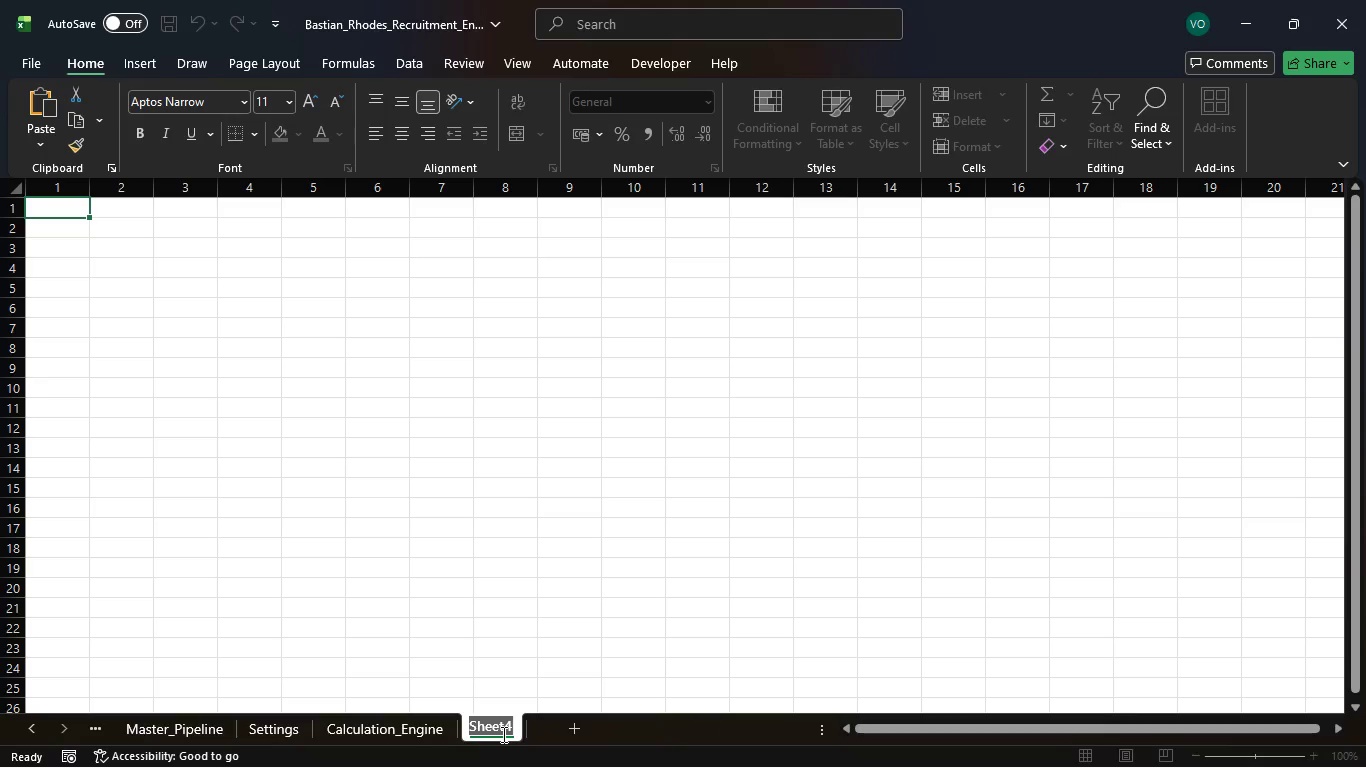 
type(Dashboard)
 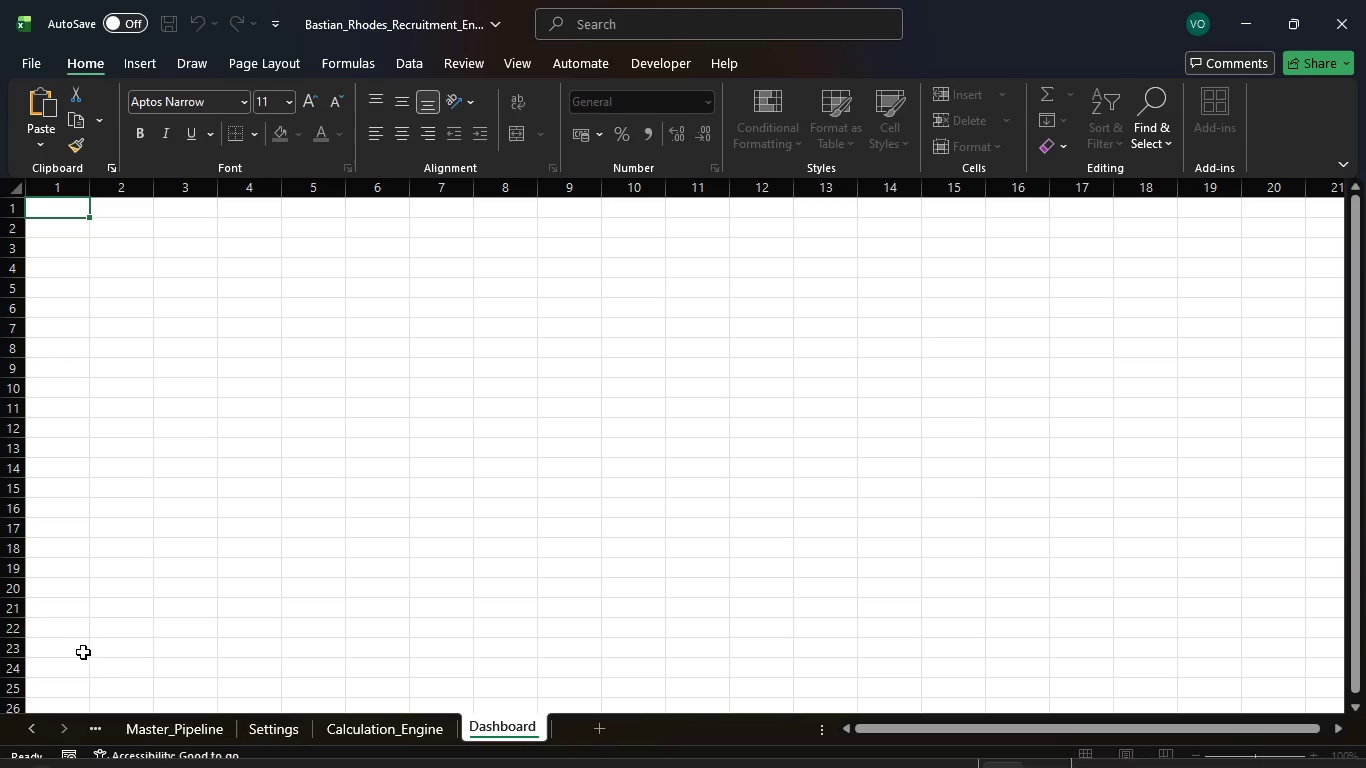 
left_click([23, 726])
 